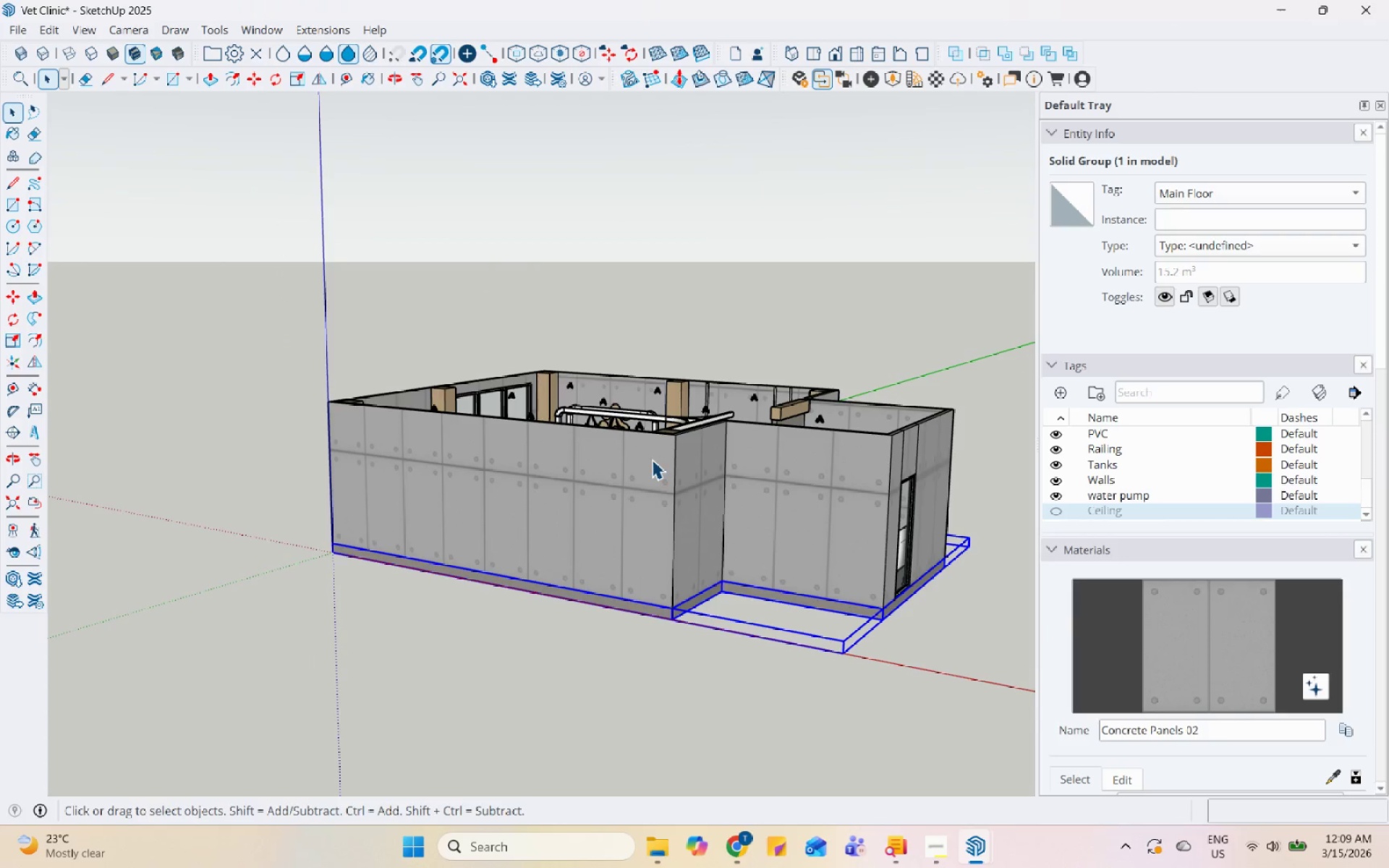 
scroll: coordinate [405, 408], scroll_direction: up, amount: 10.0
 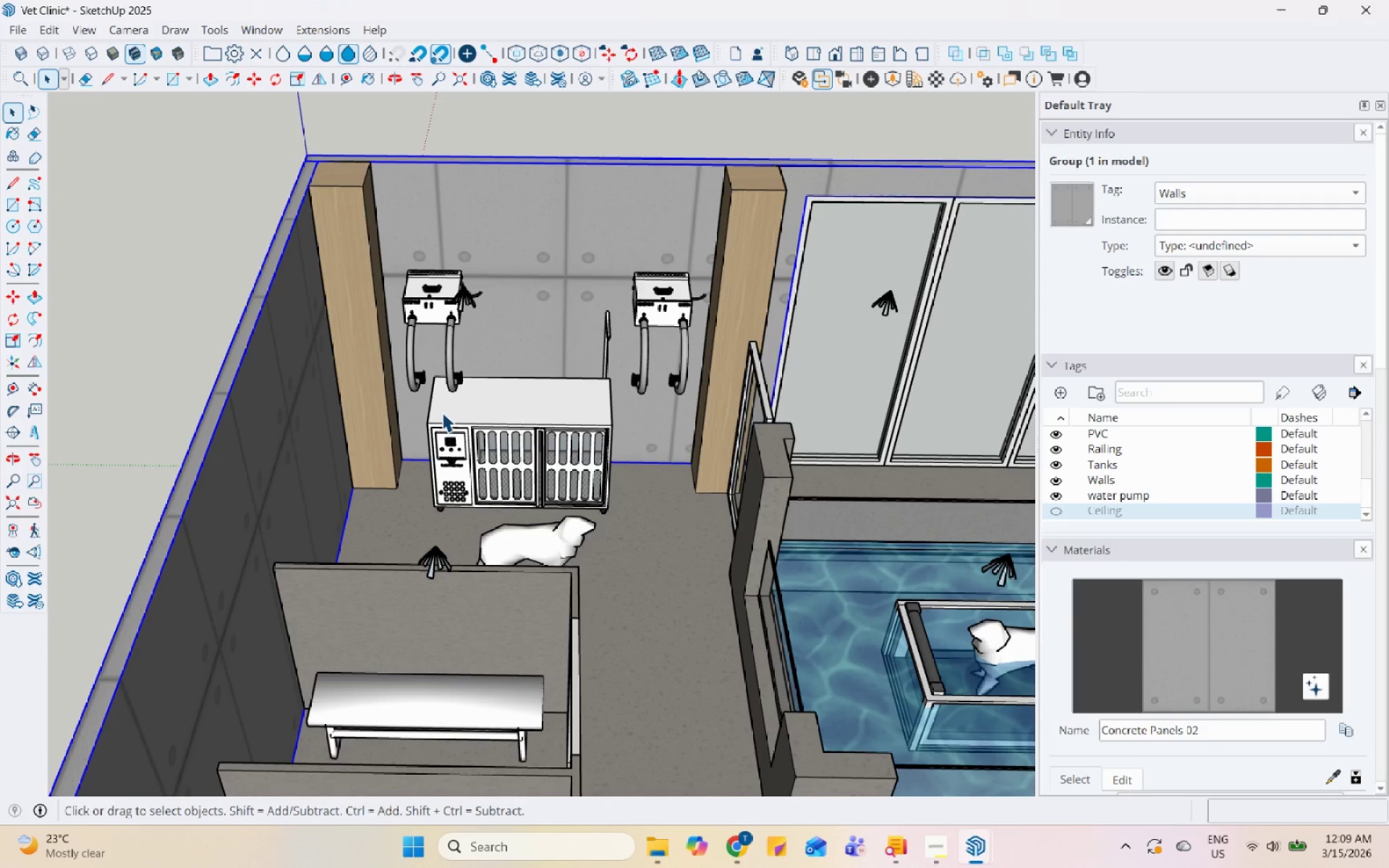 
key(Control+C)
 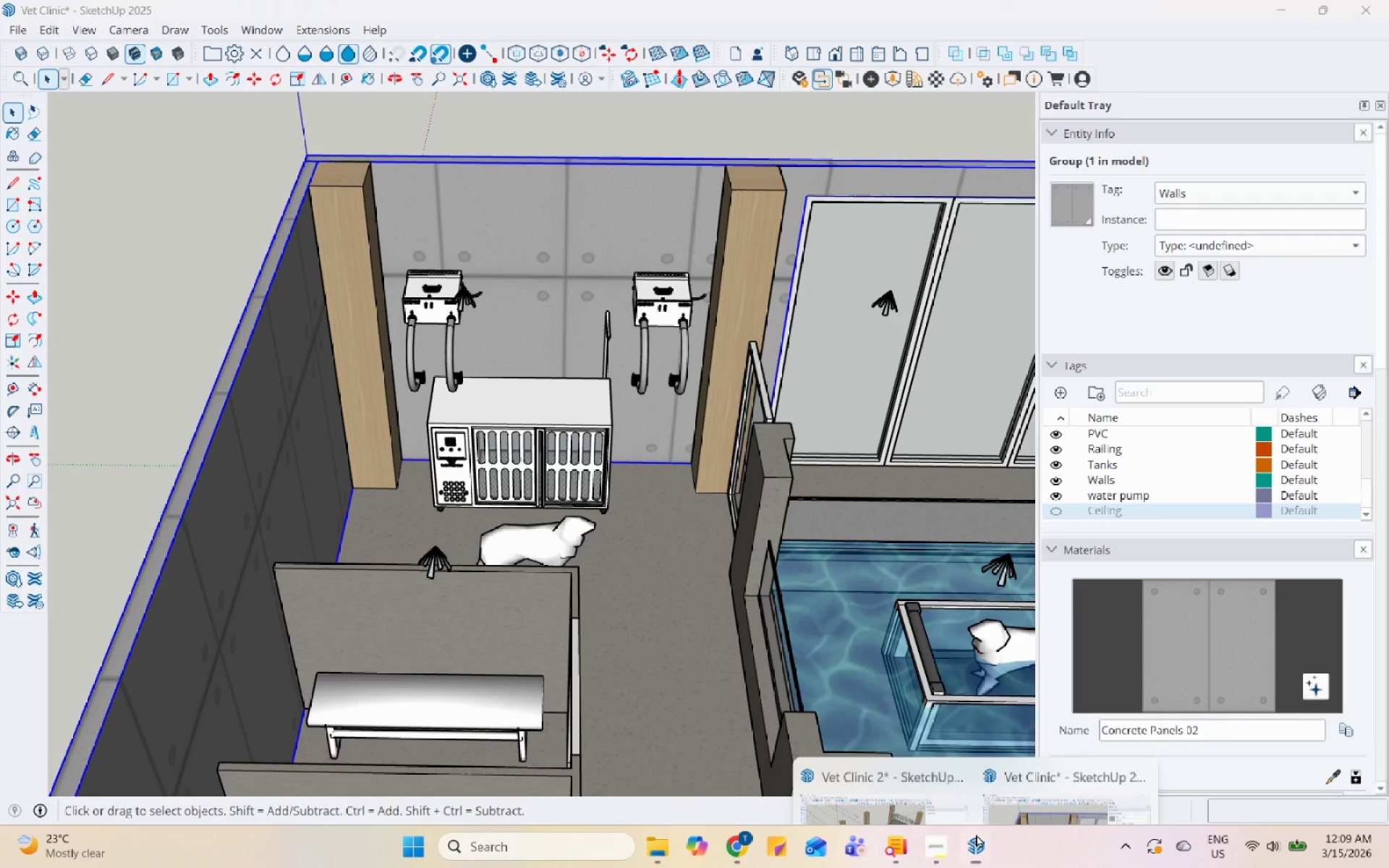 
double_click([897, 766])
 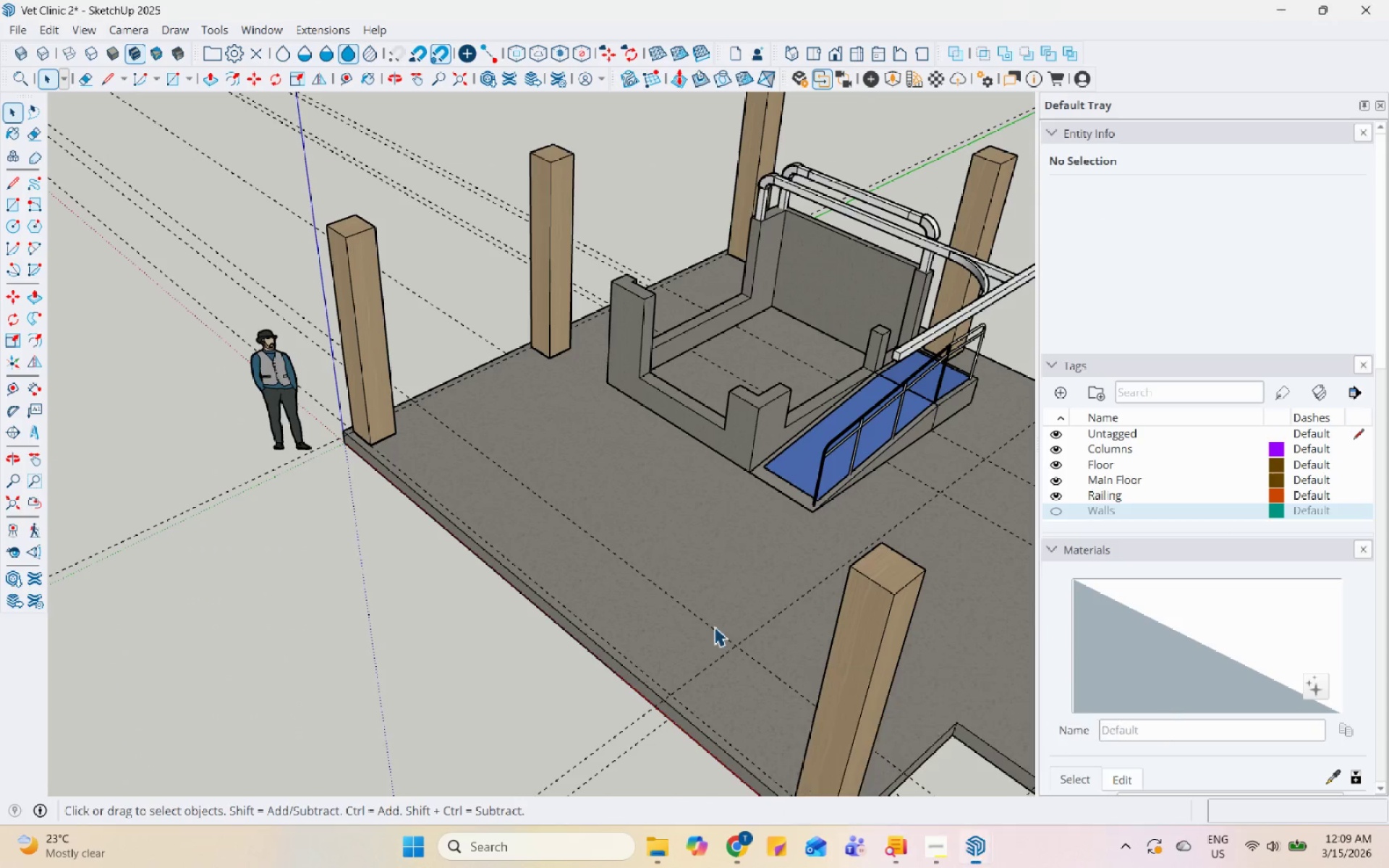 
scroll: coordinate [327, 490], scroll_direction: none, amount: 0.0
 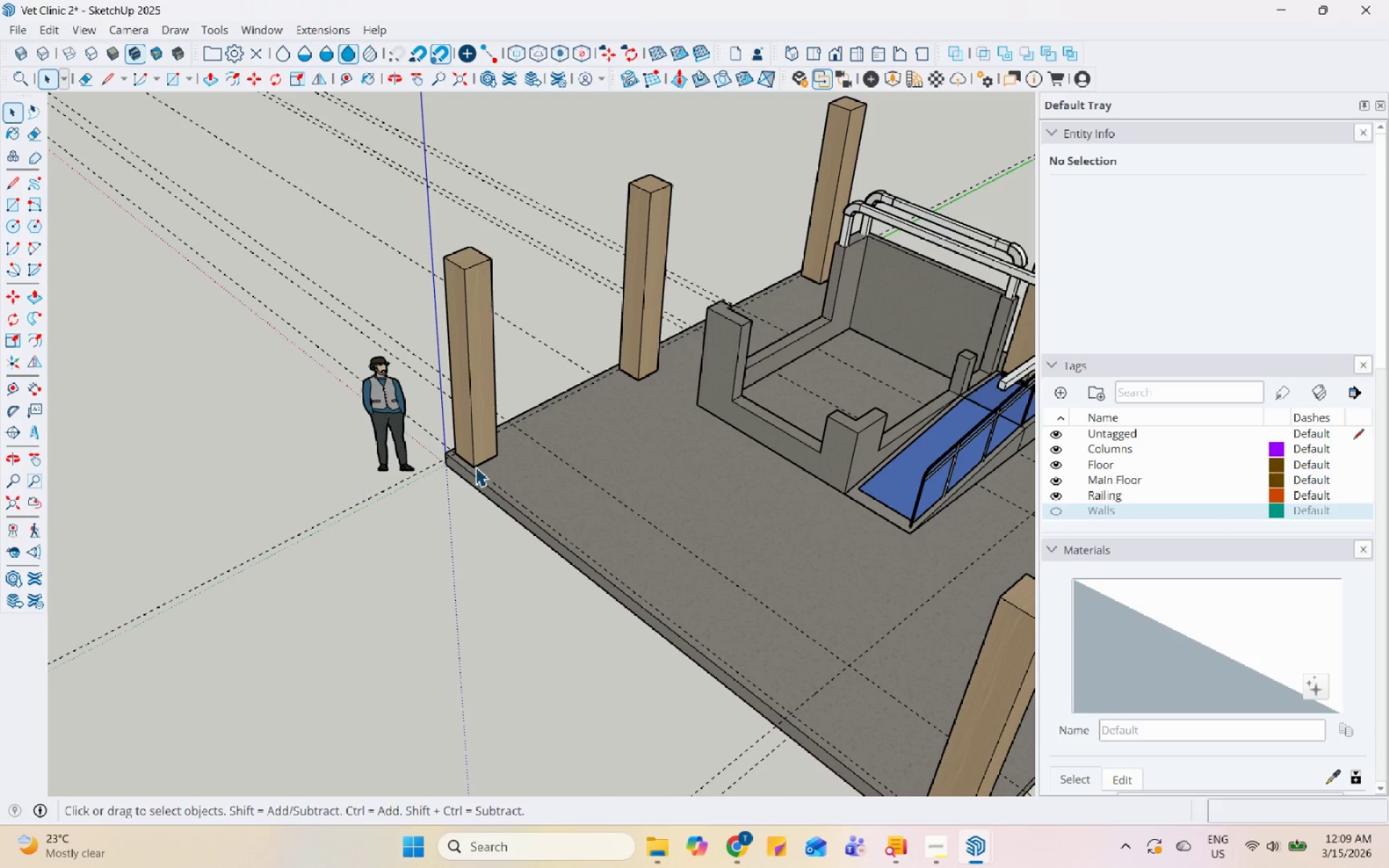 
key(Control+V)
 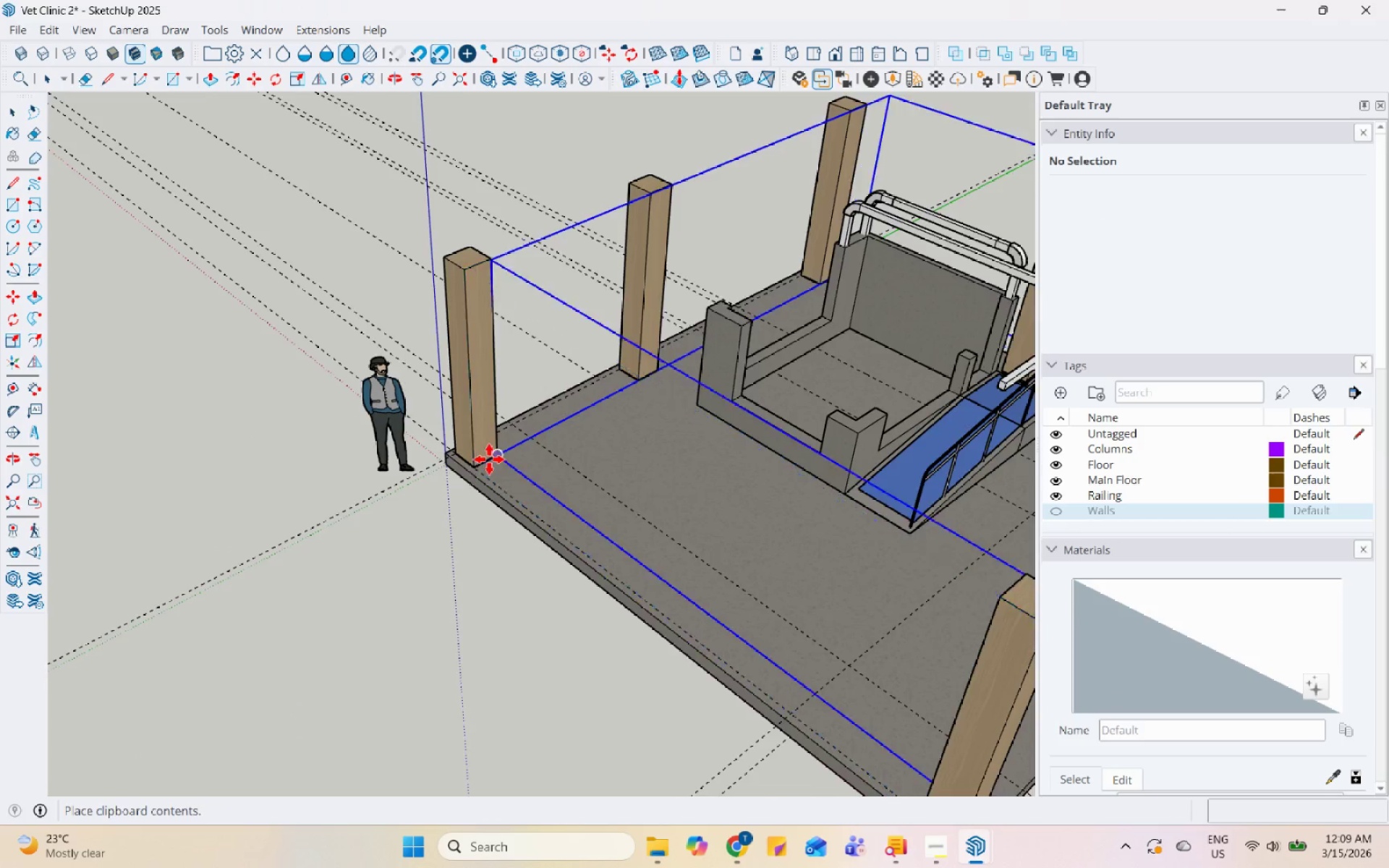 
scroll: coordinate [436, 448], scroll_direction: up, amount: 15.0
 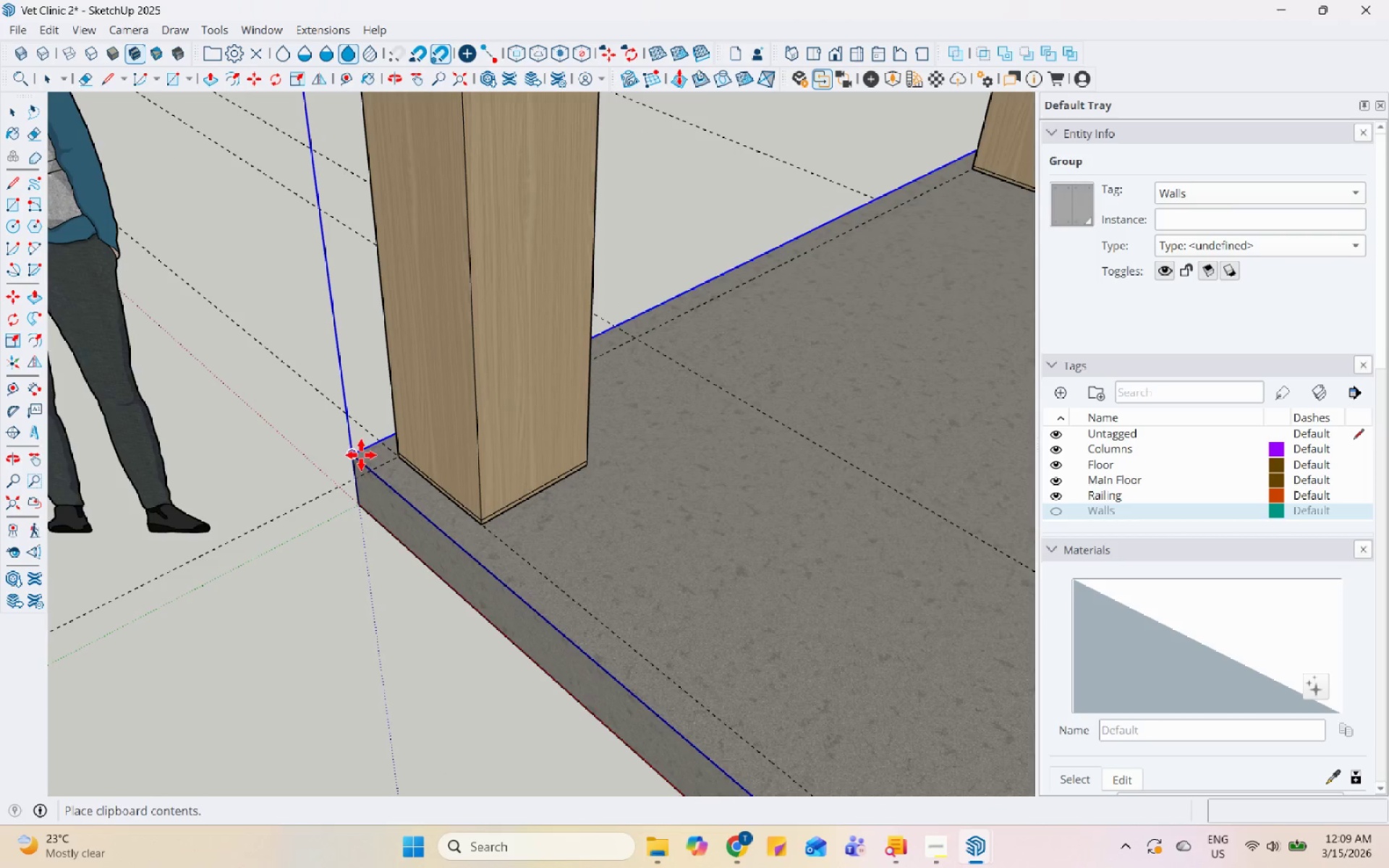 
left_click([357, 449])
 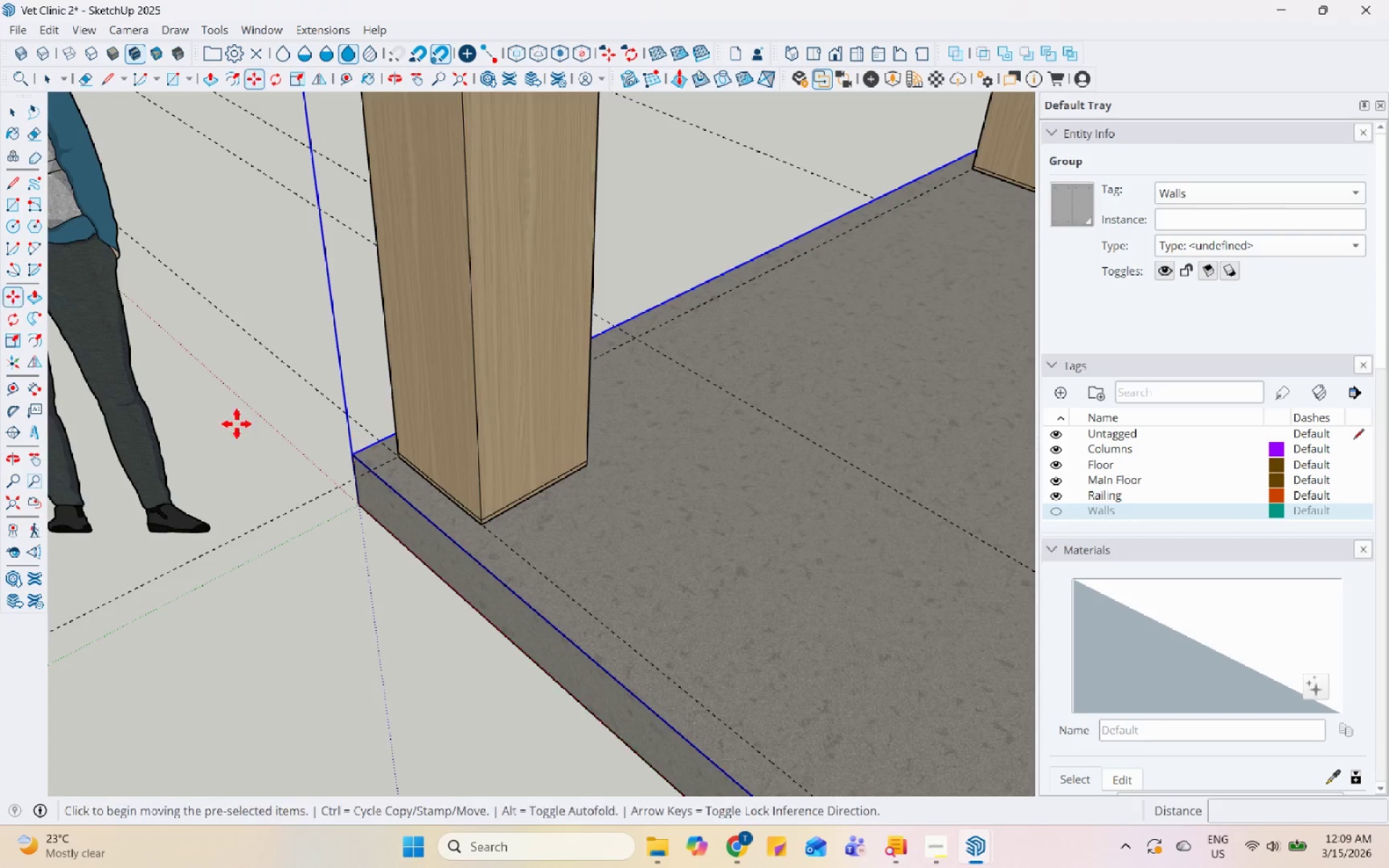 
scroll: coordinate [664, 459], scroll_direction: down, amount: 22.0
 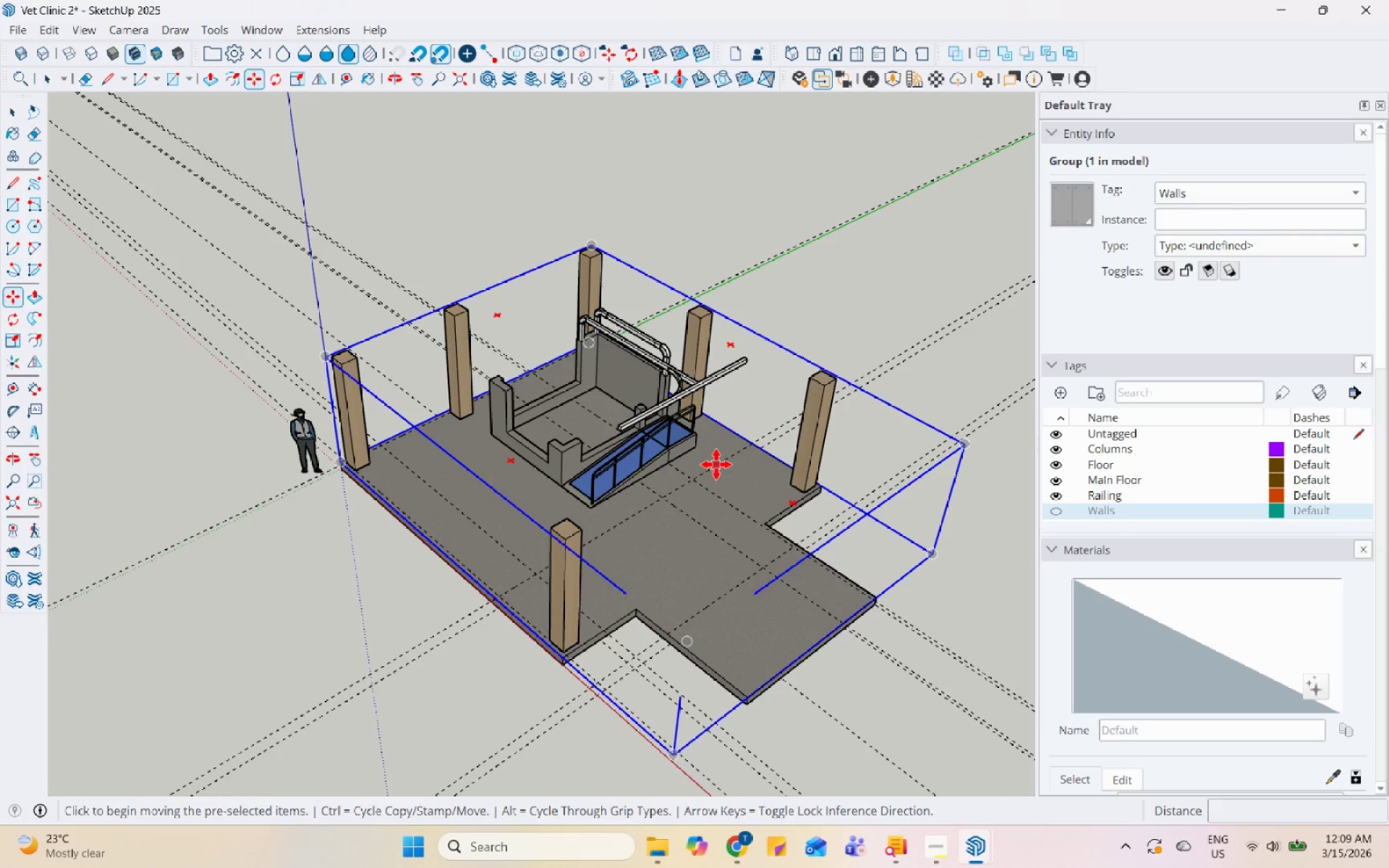 
key(Control+Z)
 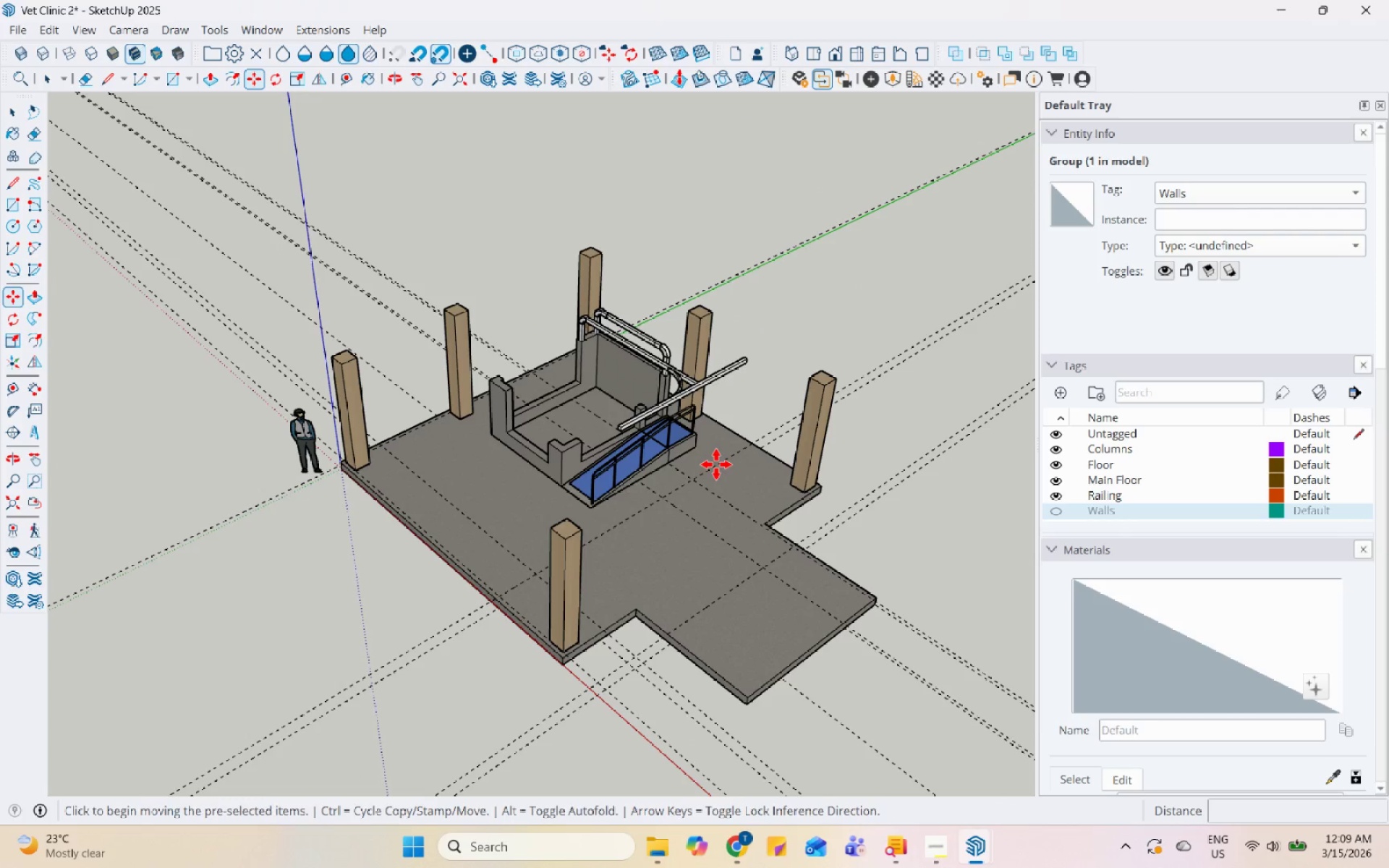 
key(Space)
 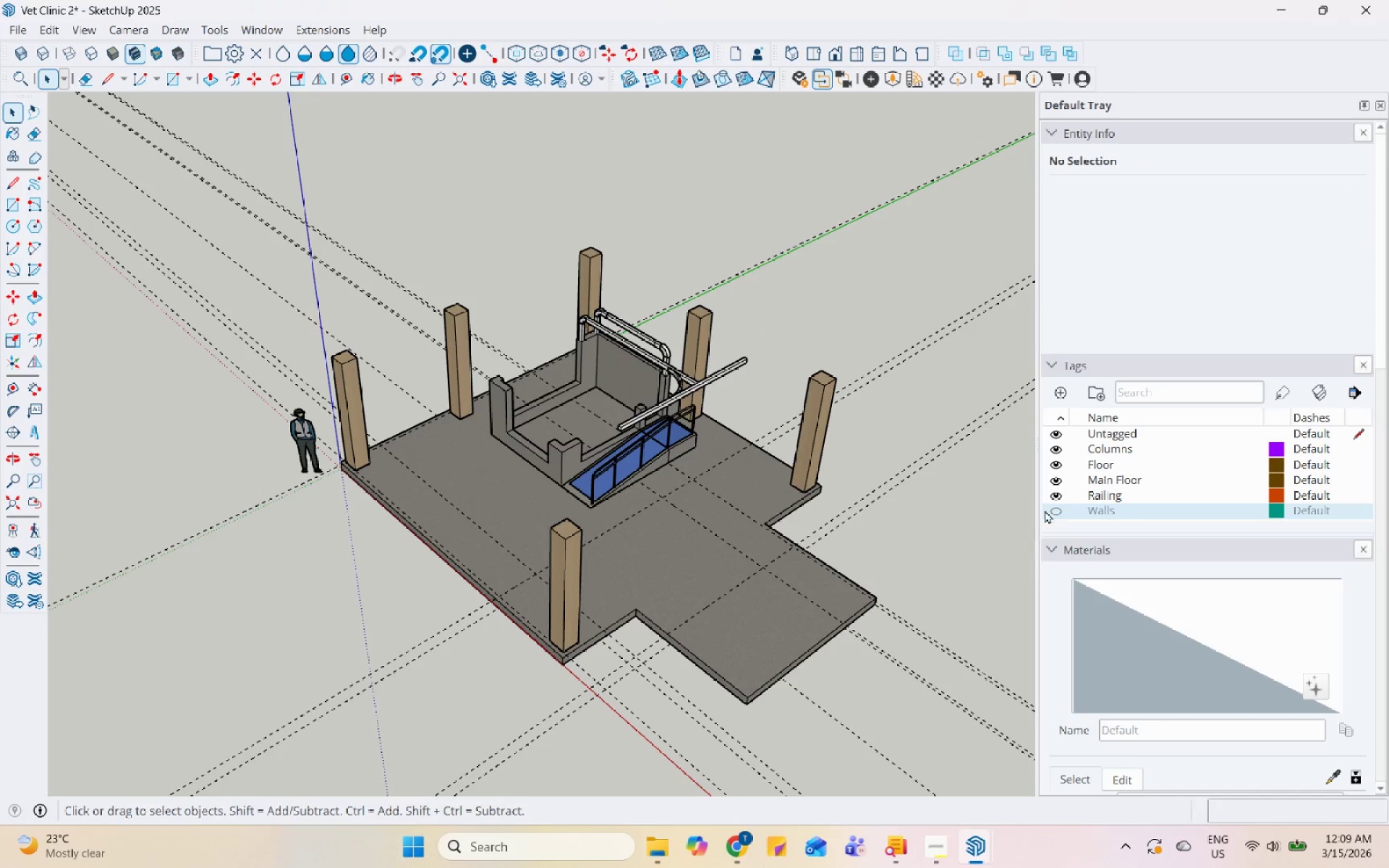 
left_click([1057, 511])
 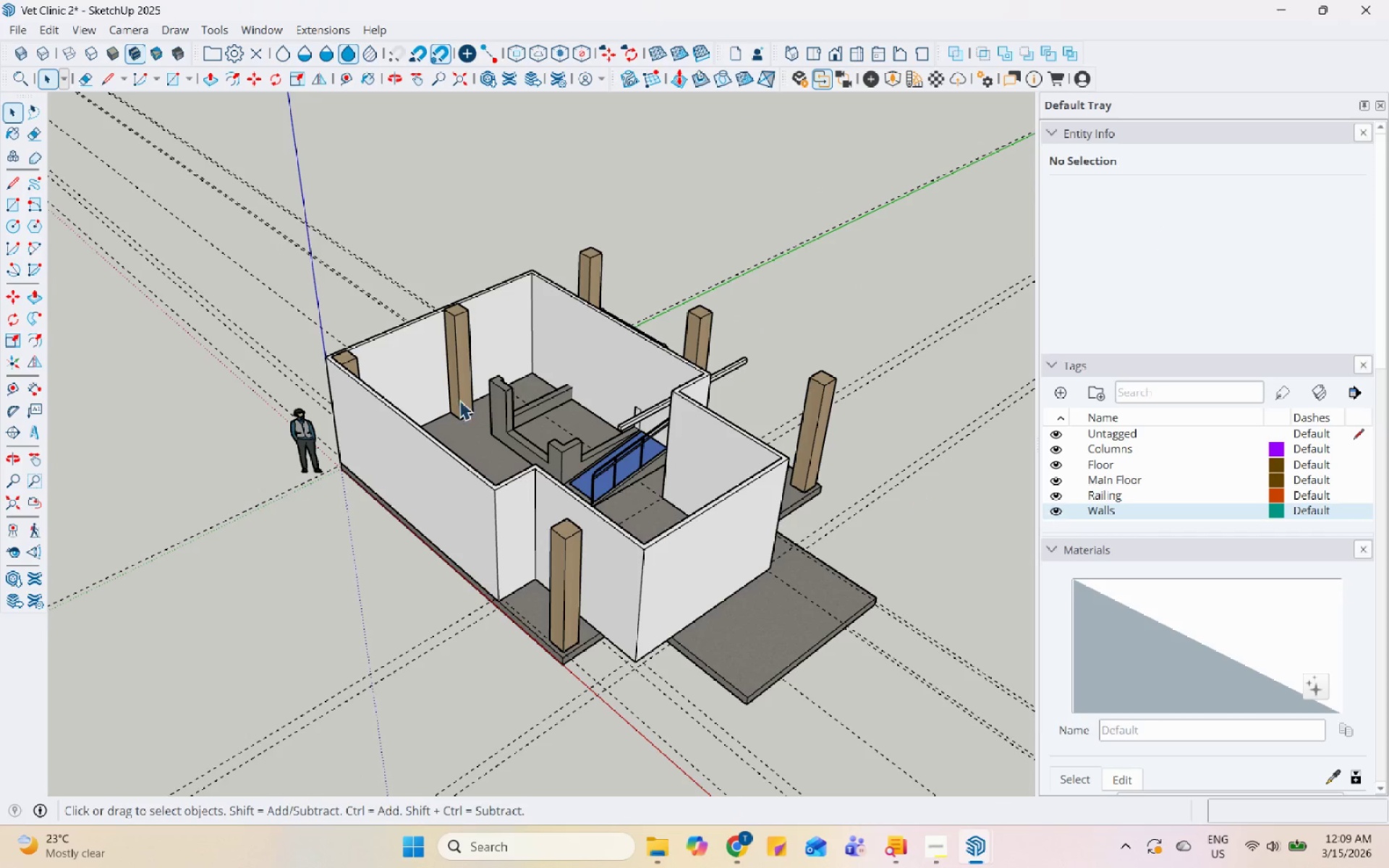 
scroll: coordinate [433, 394], scroll_direction: up, amount: 4.0
 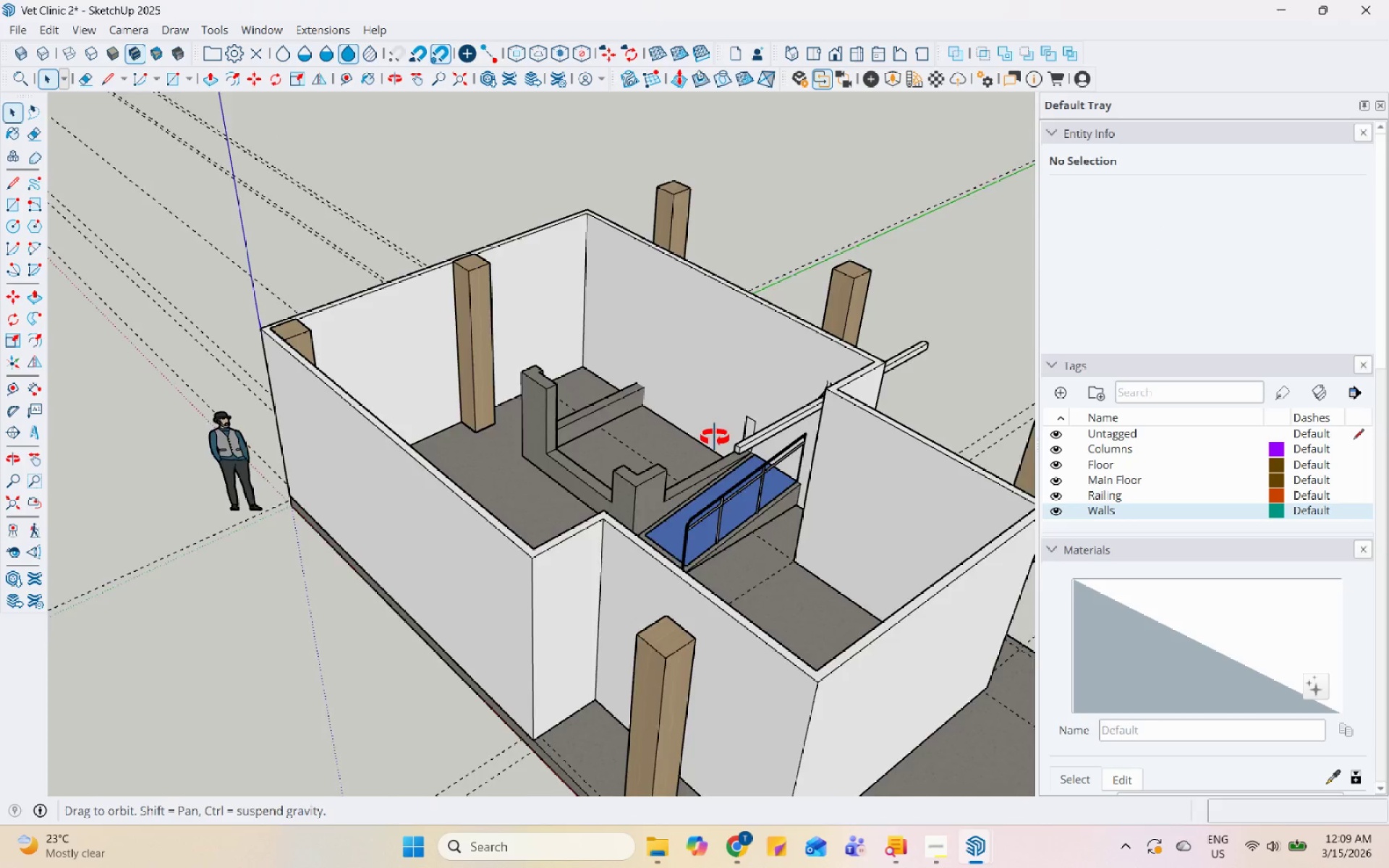 
scroll: coordinate [605, 383], scroll_direction: down, amount: 4.0
 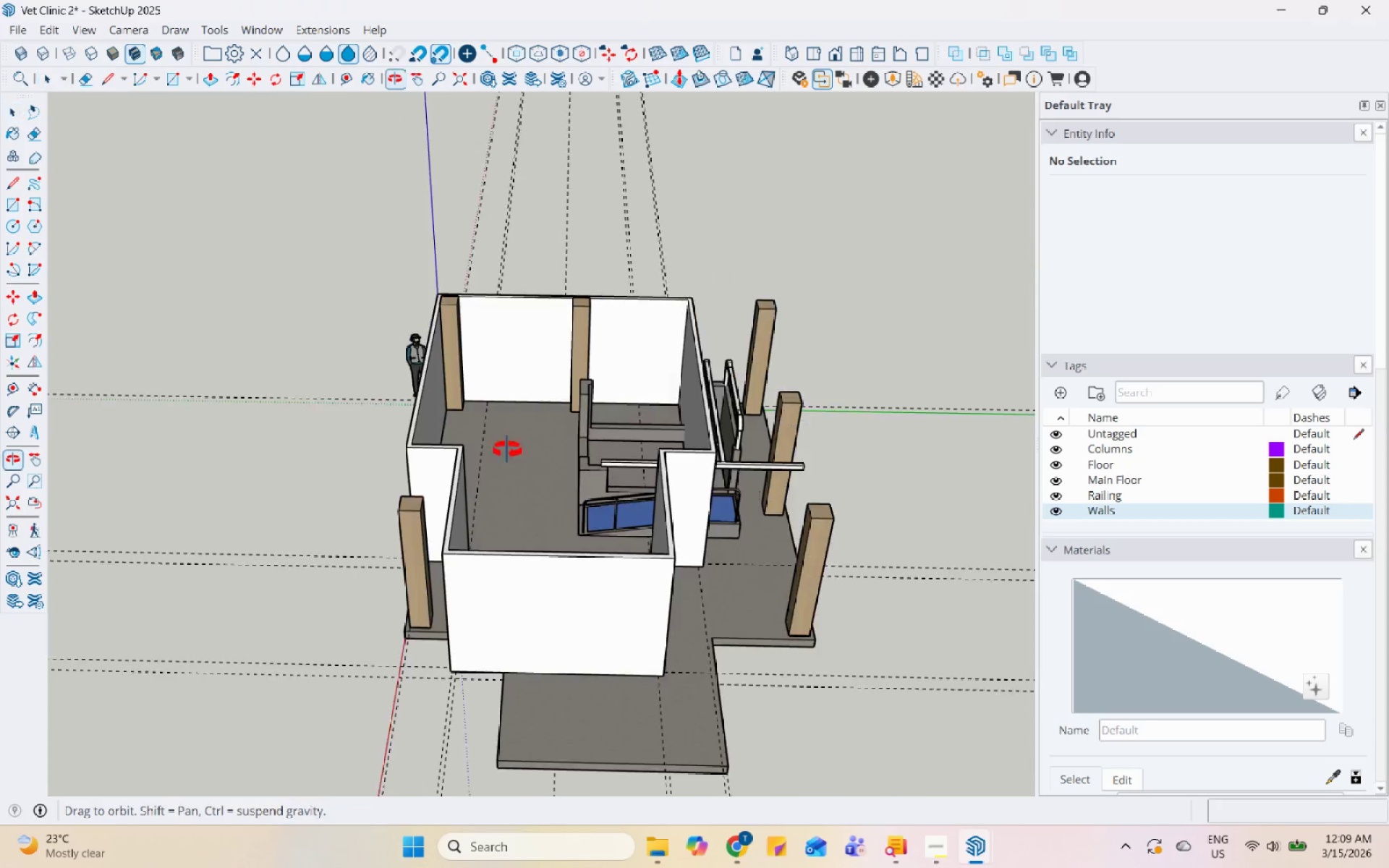 
scroll: coordinate [816, 468], scroll_direction: up, amount: 6.0
 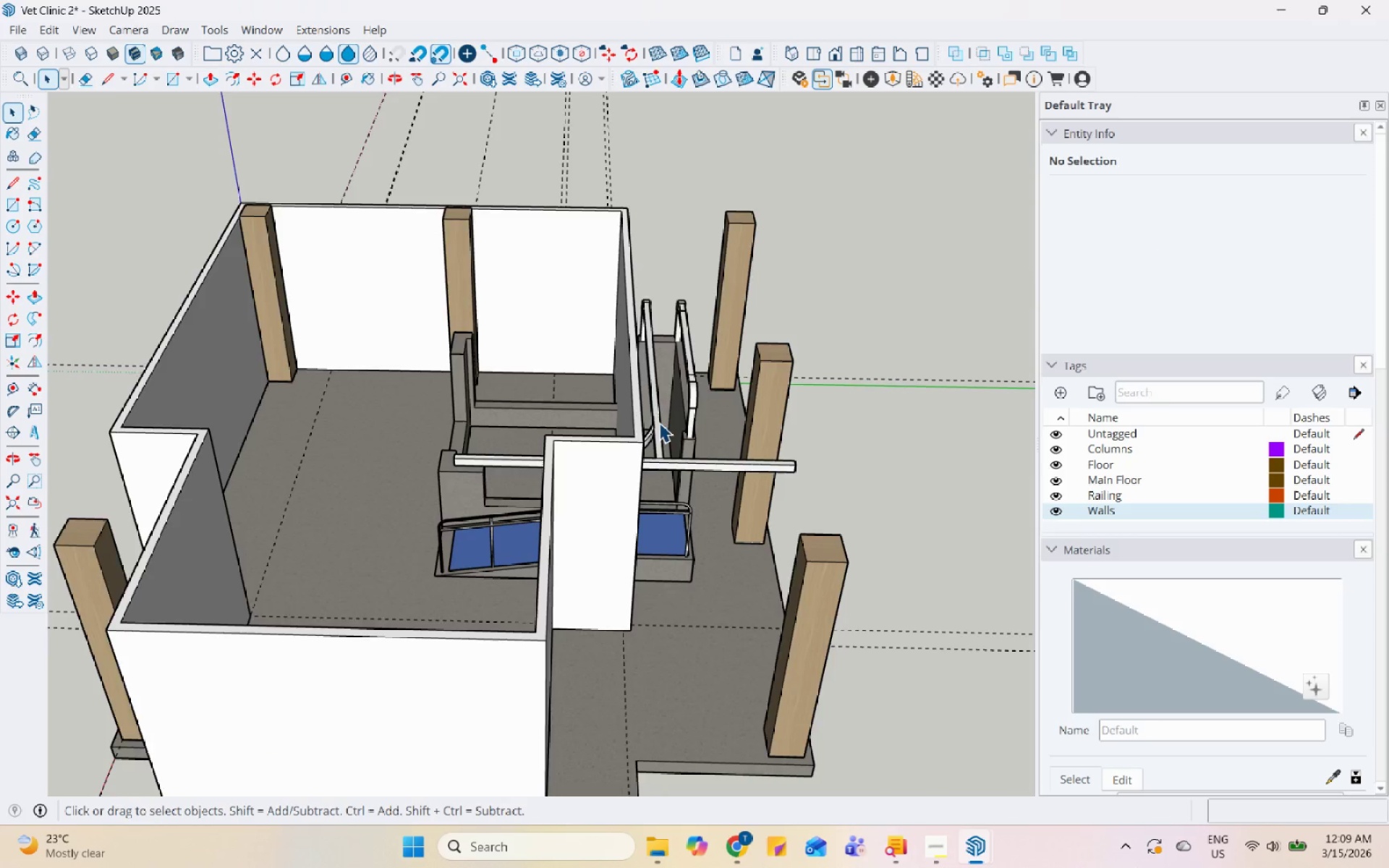 
left_click([632, 416])
 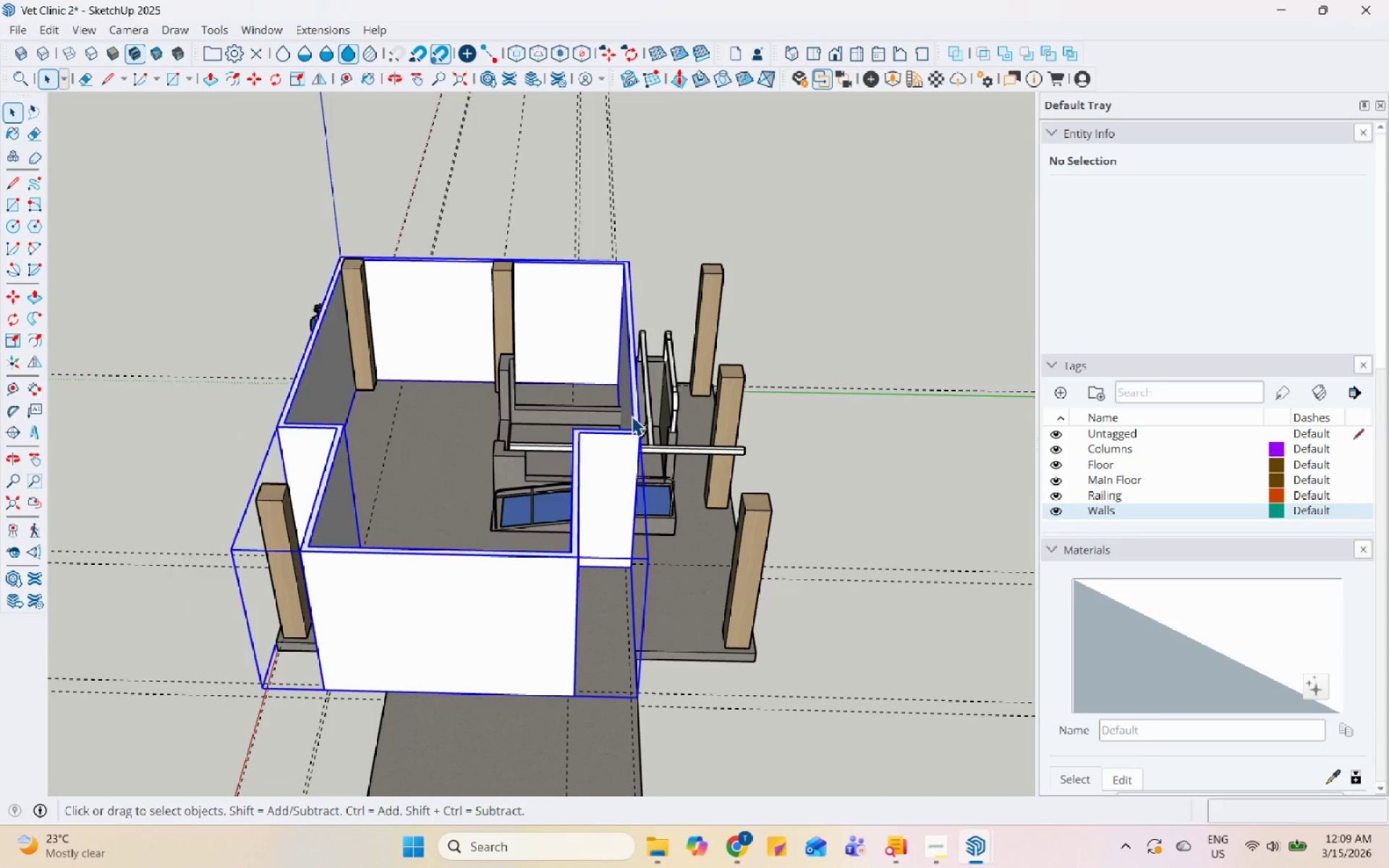 
scroll: coordinate [632, 416], scroll_direction: down, amount: 4.0
 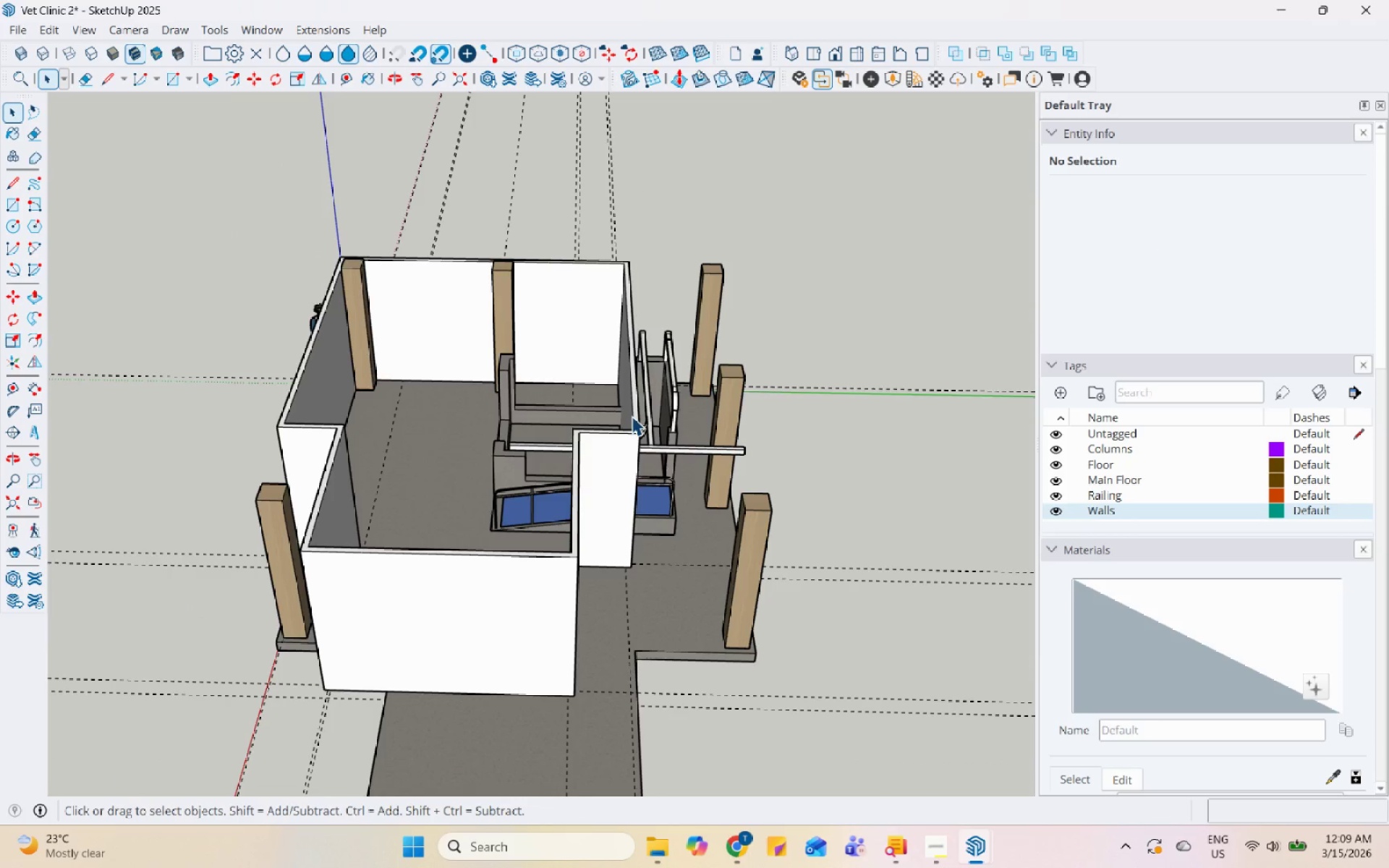 
right_click([632, 416])
 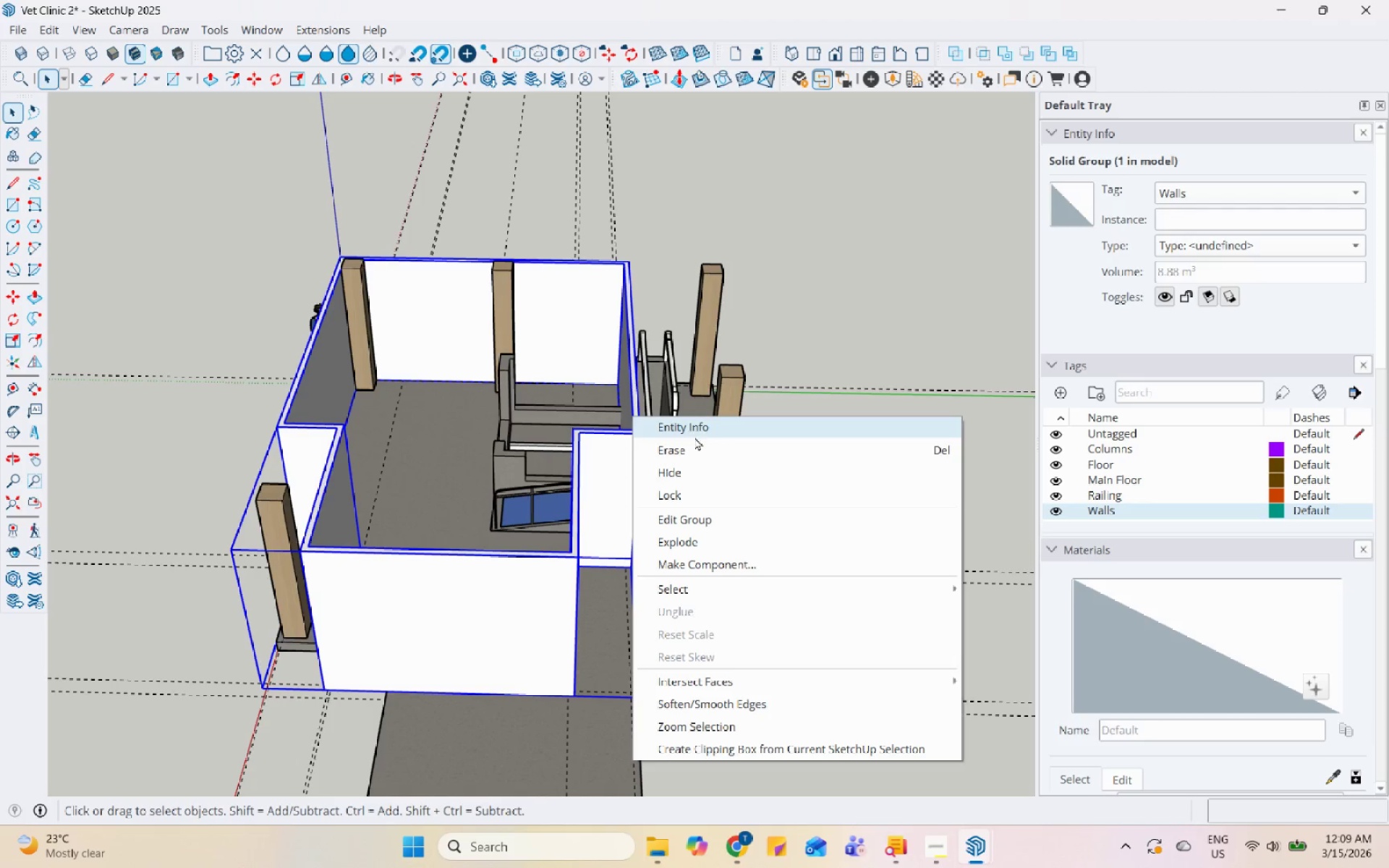 
left_click([694, 447])
 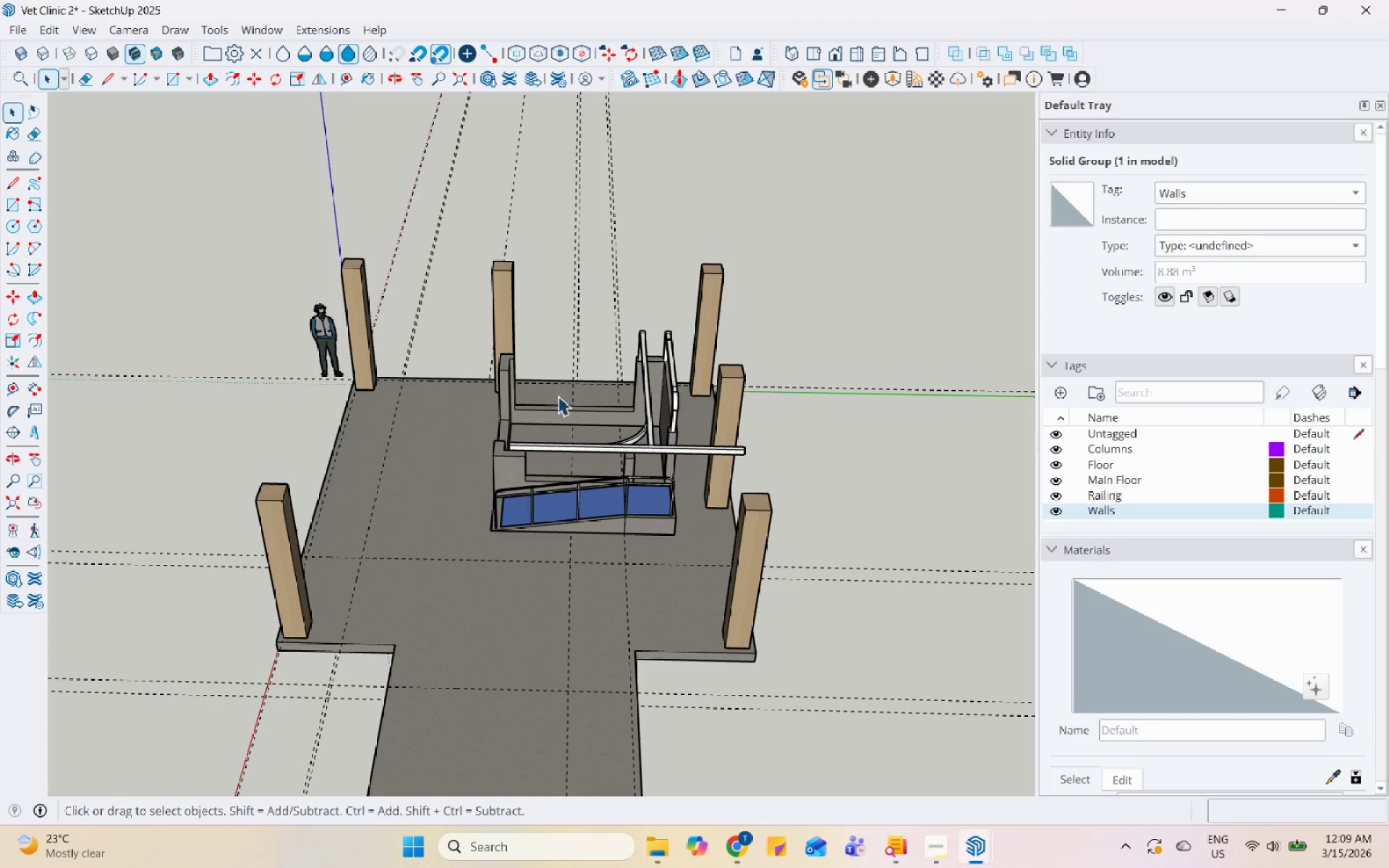 
scroll: coordinate [544, 395], scroll_direction: down, amount: 1.0
 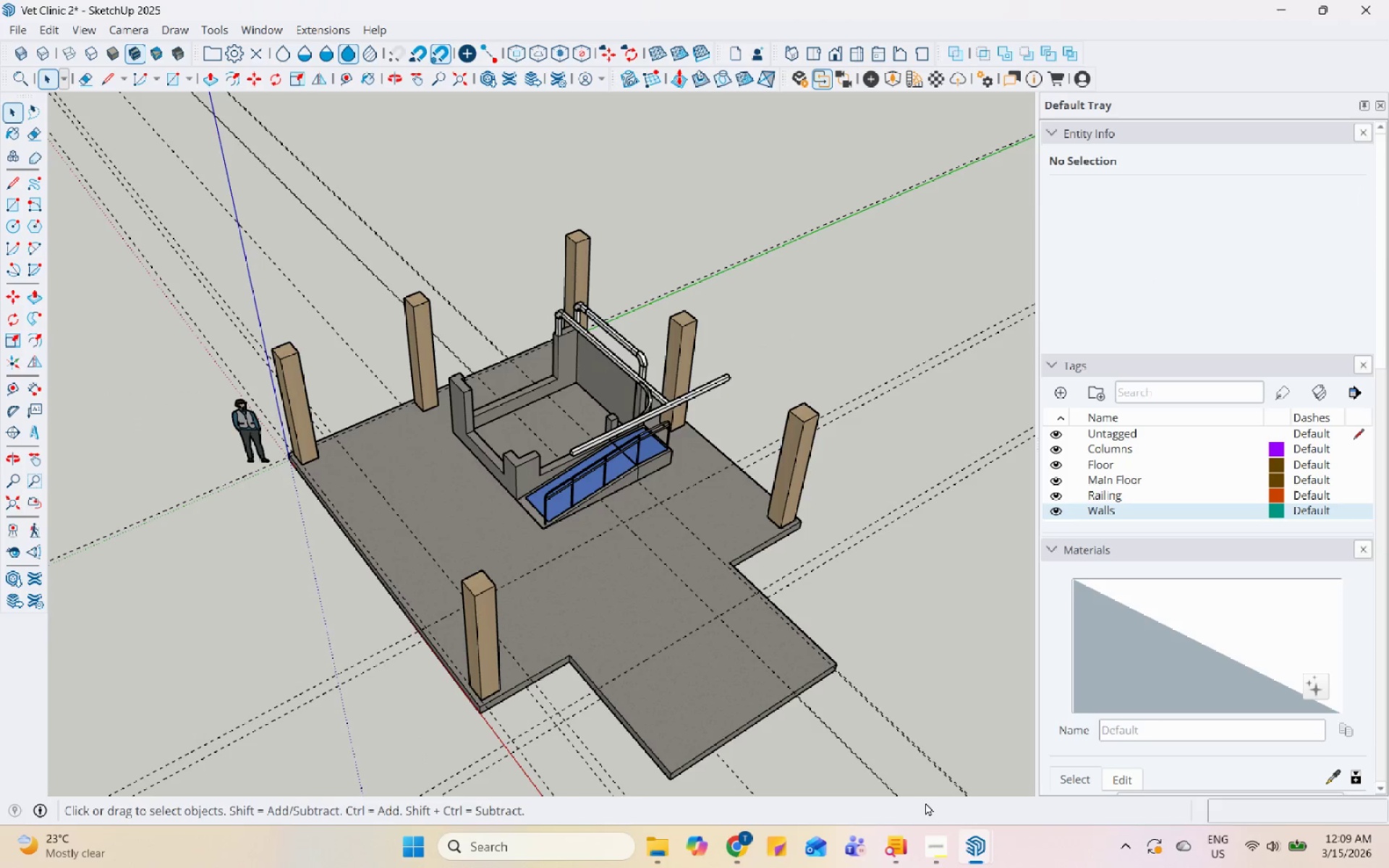 
left_click([957, 851])
 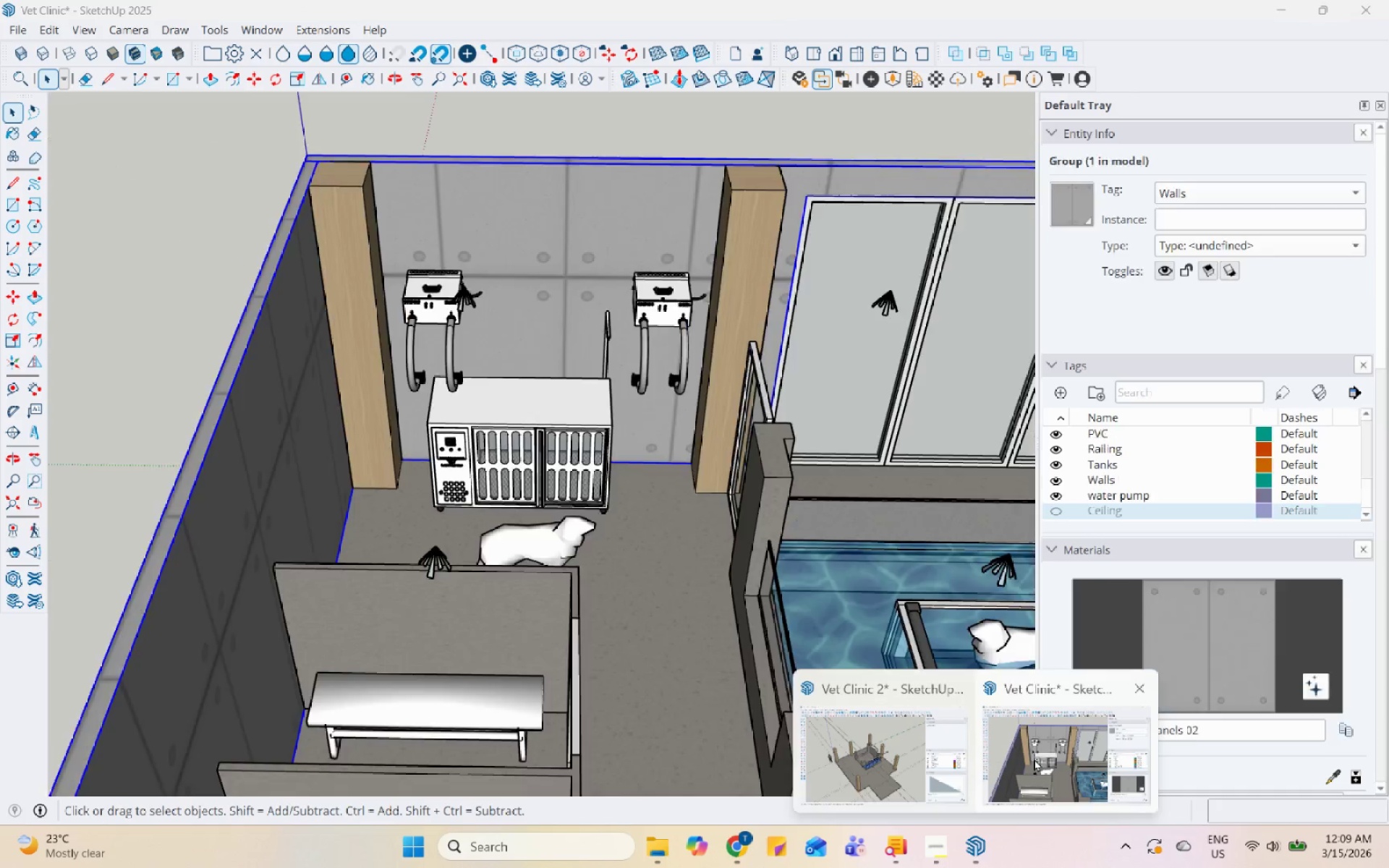 
left_click([1034, 758])
 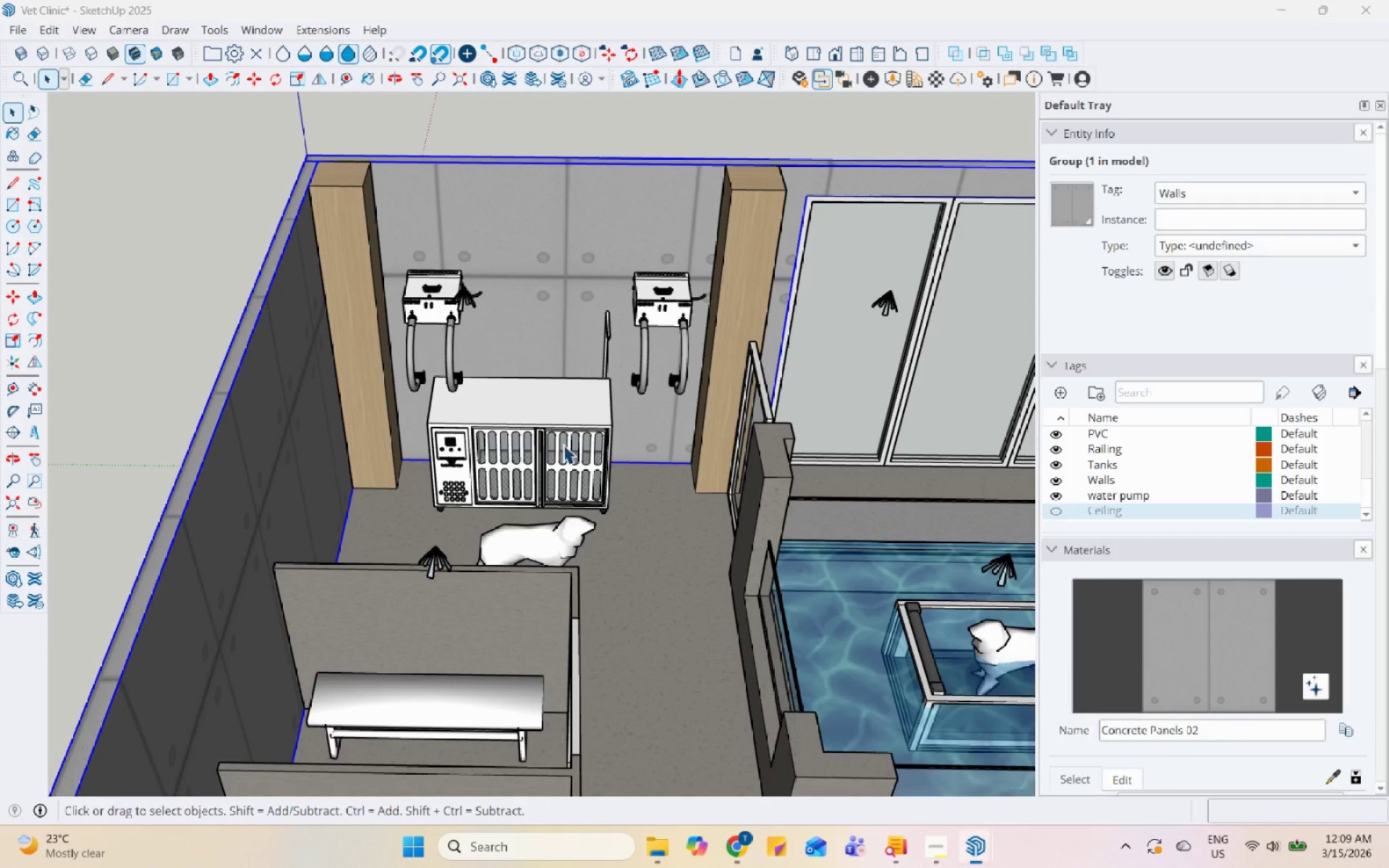 
scroll: coordinate [498, 399], scroll_direction: down, amount: 7.0
 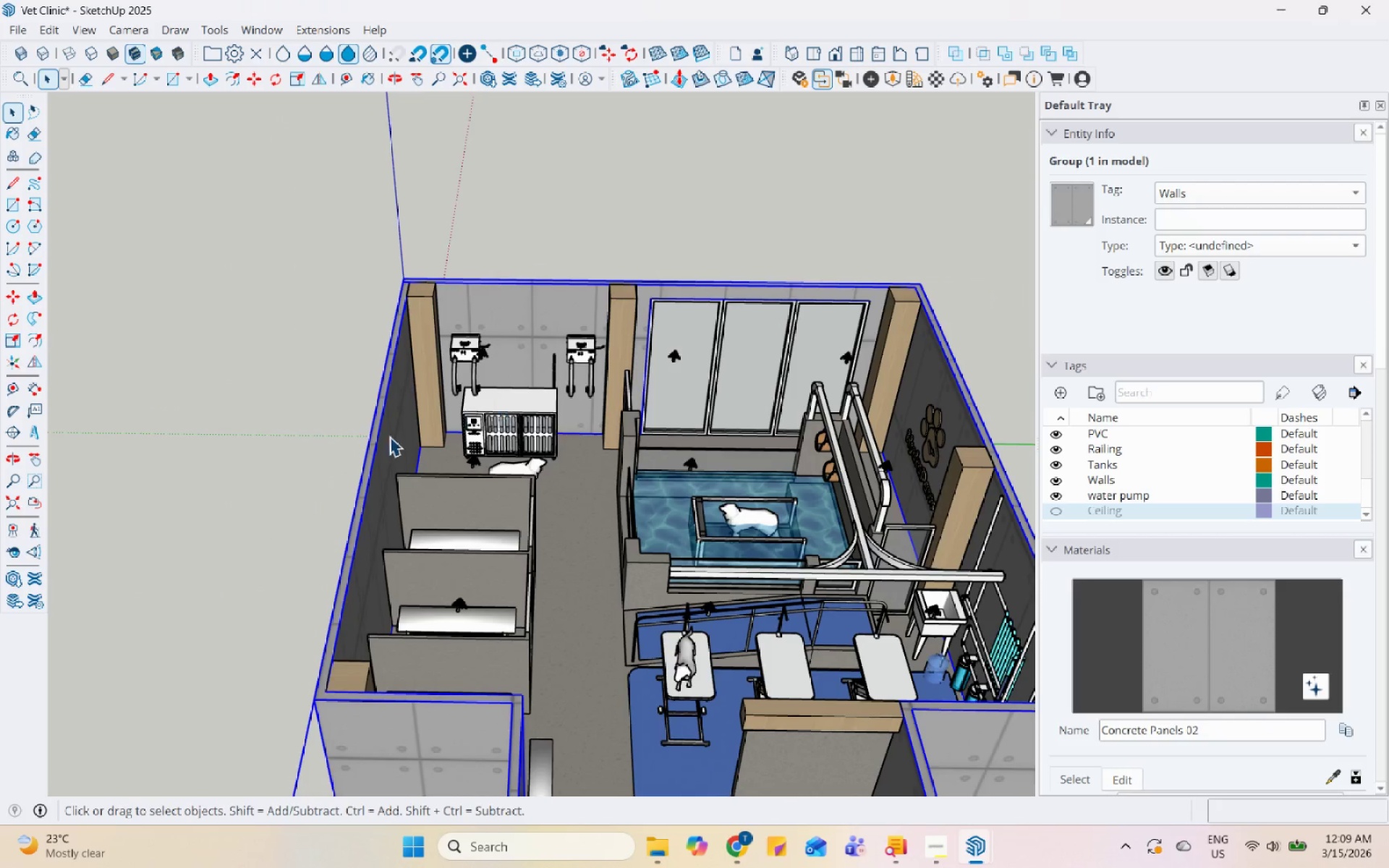 
key(Control+C)
 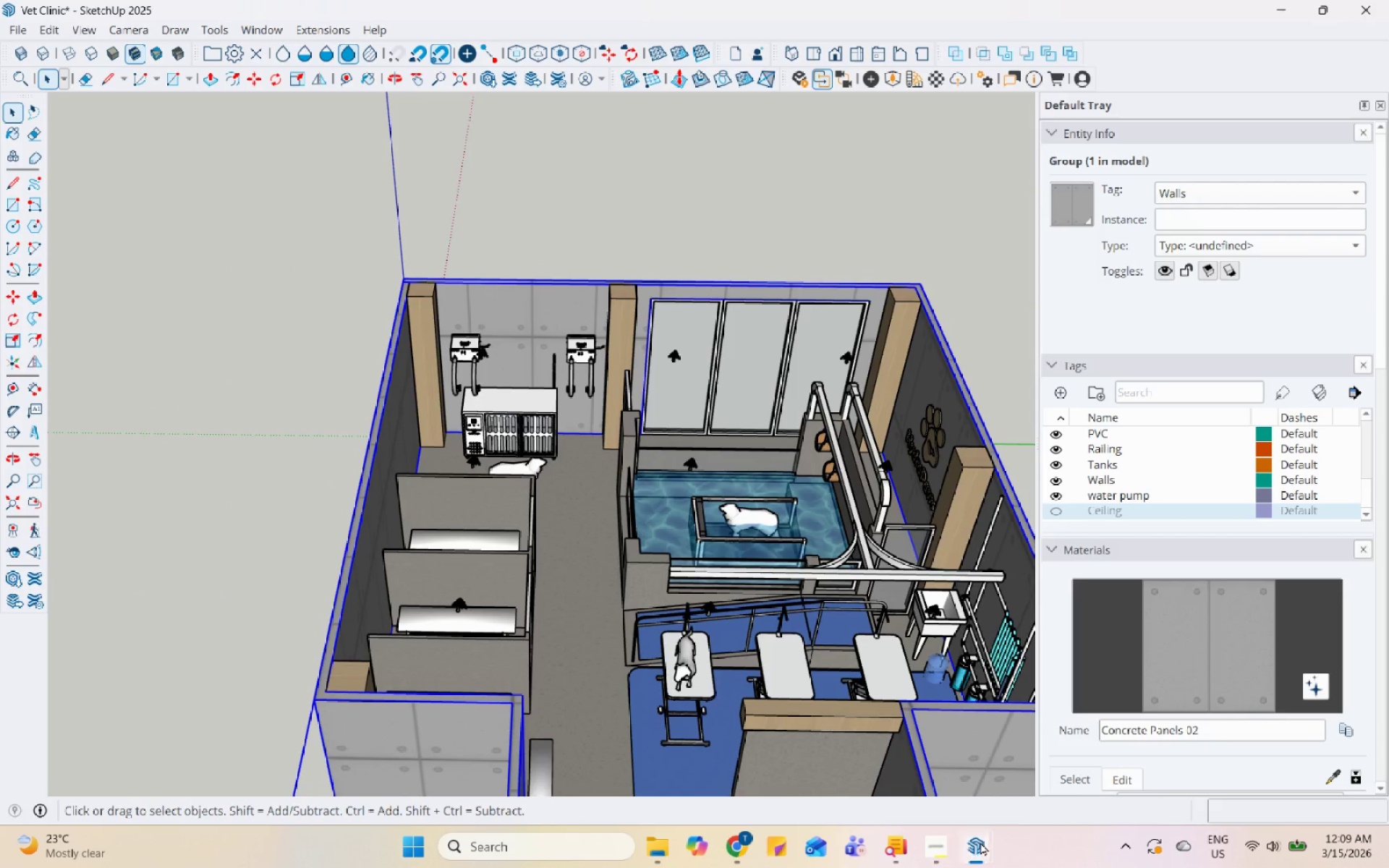 
double_click([891, 782])
 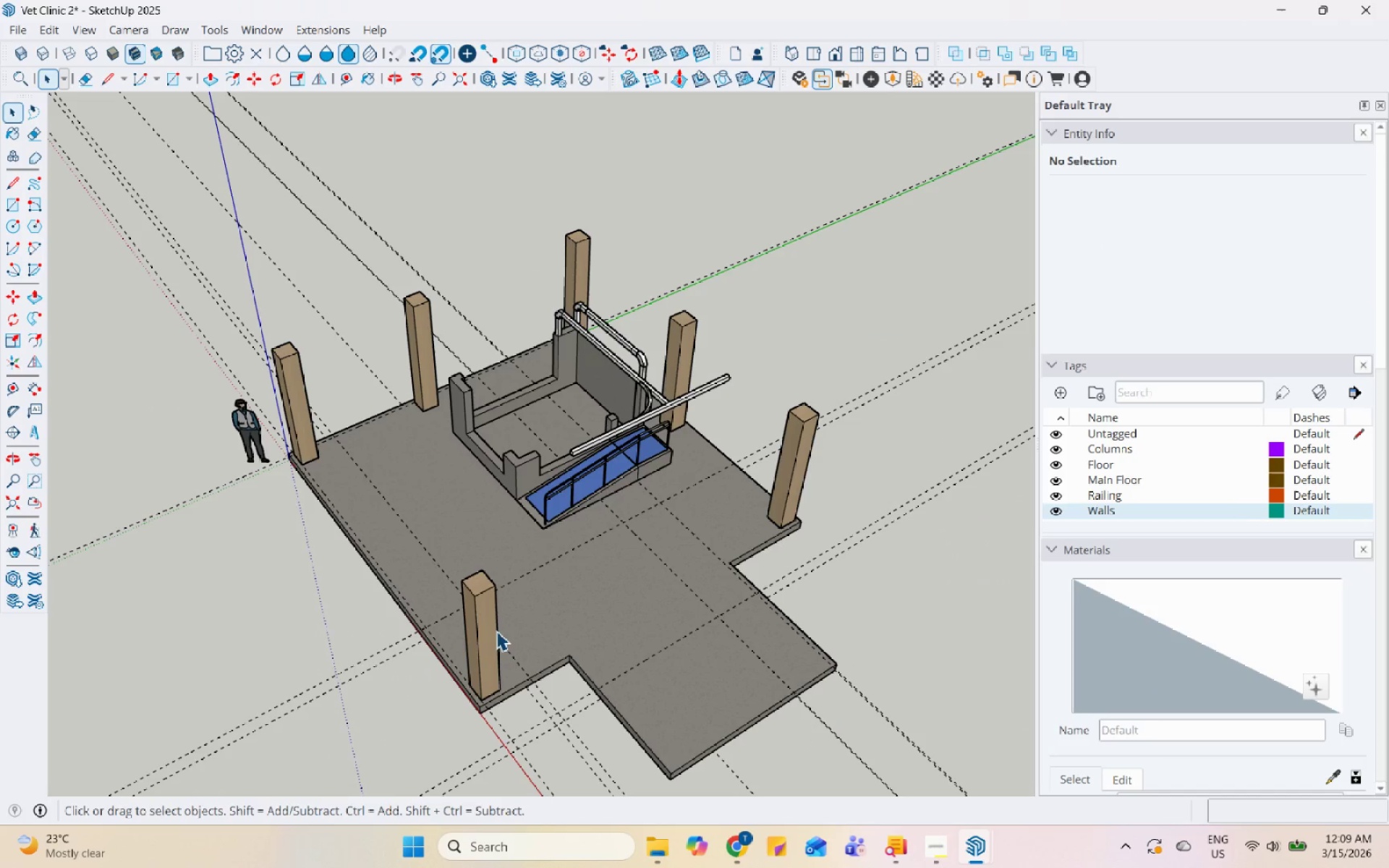 
key(Control+V)
 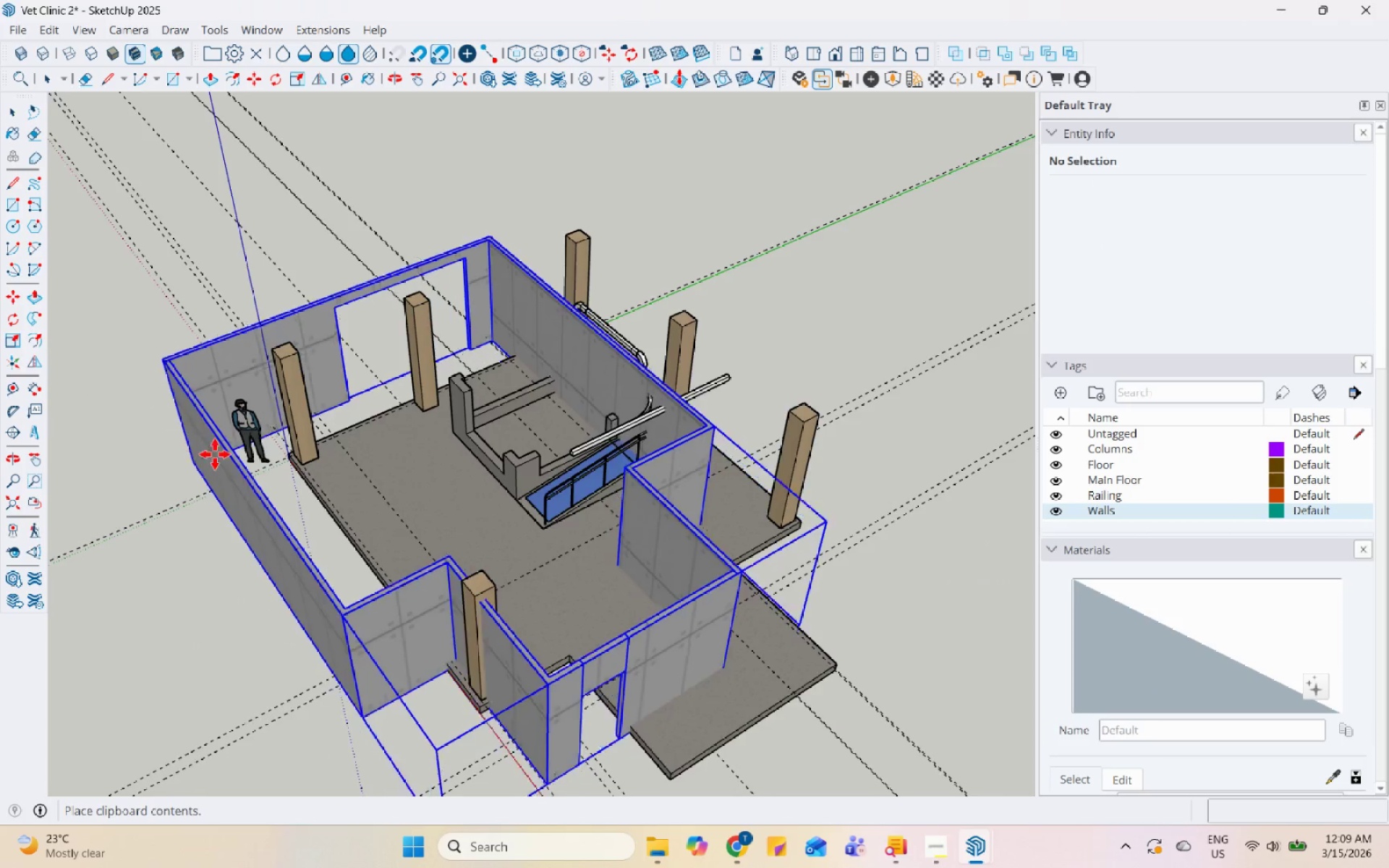 
scroll: coordinate [245, 434], scroll_direction: up, amount: 27.0
 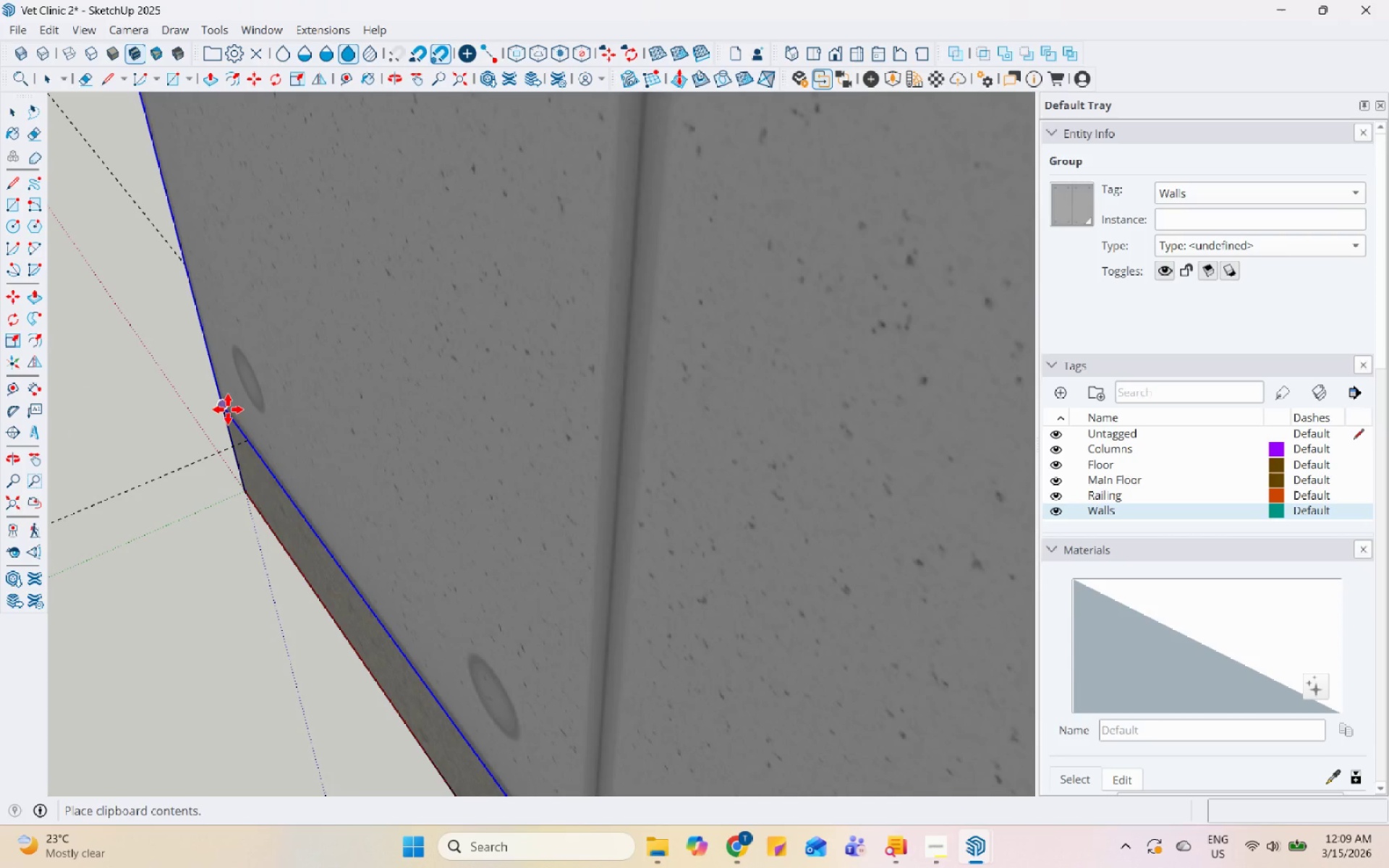 
left_click([222, 404])
 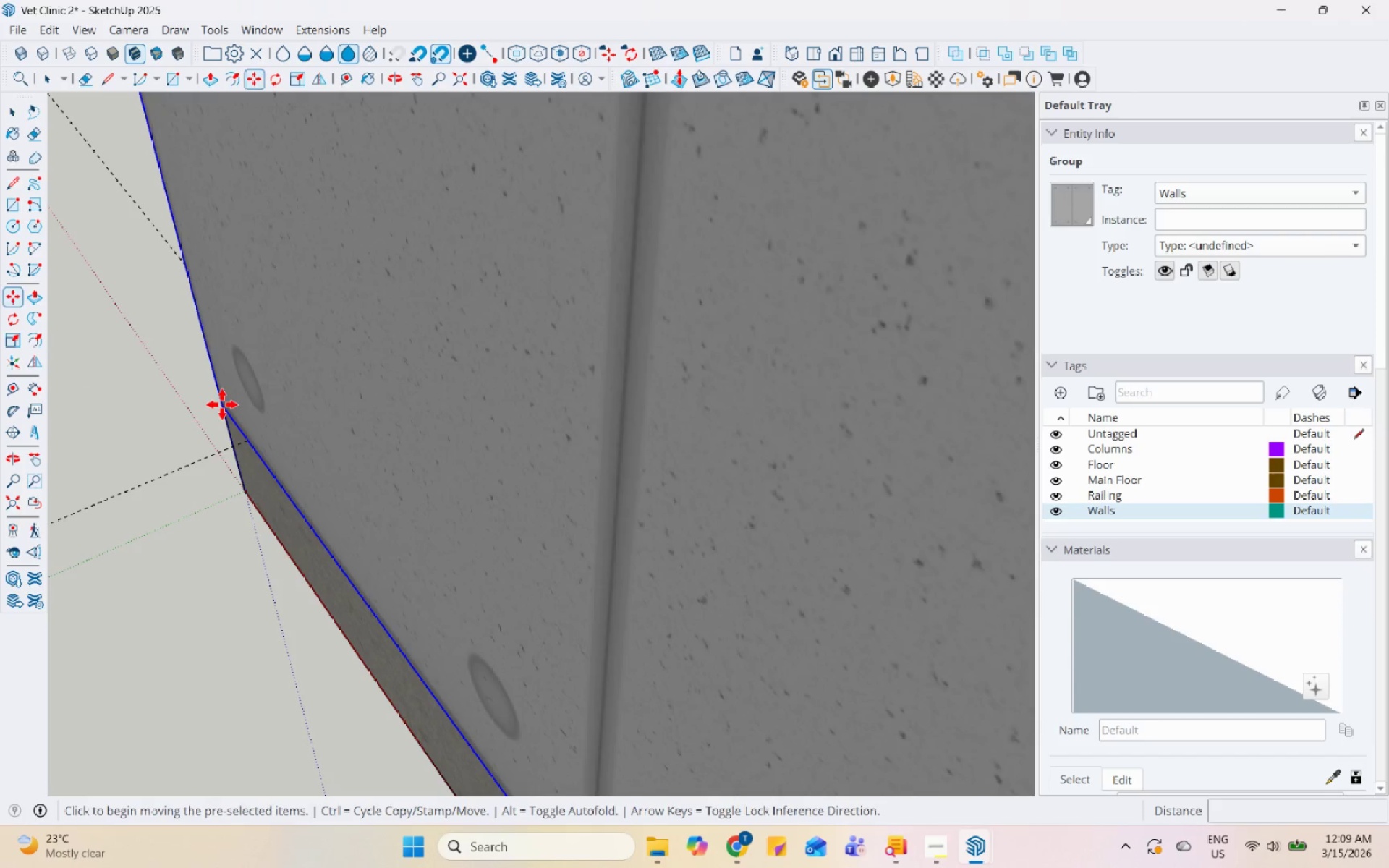 
scroll: coordinate [230, 455], scroll_direction: down, amount: 15.0
 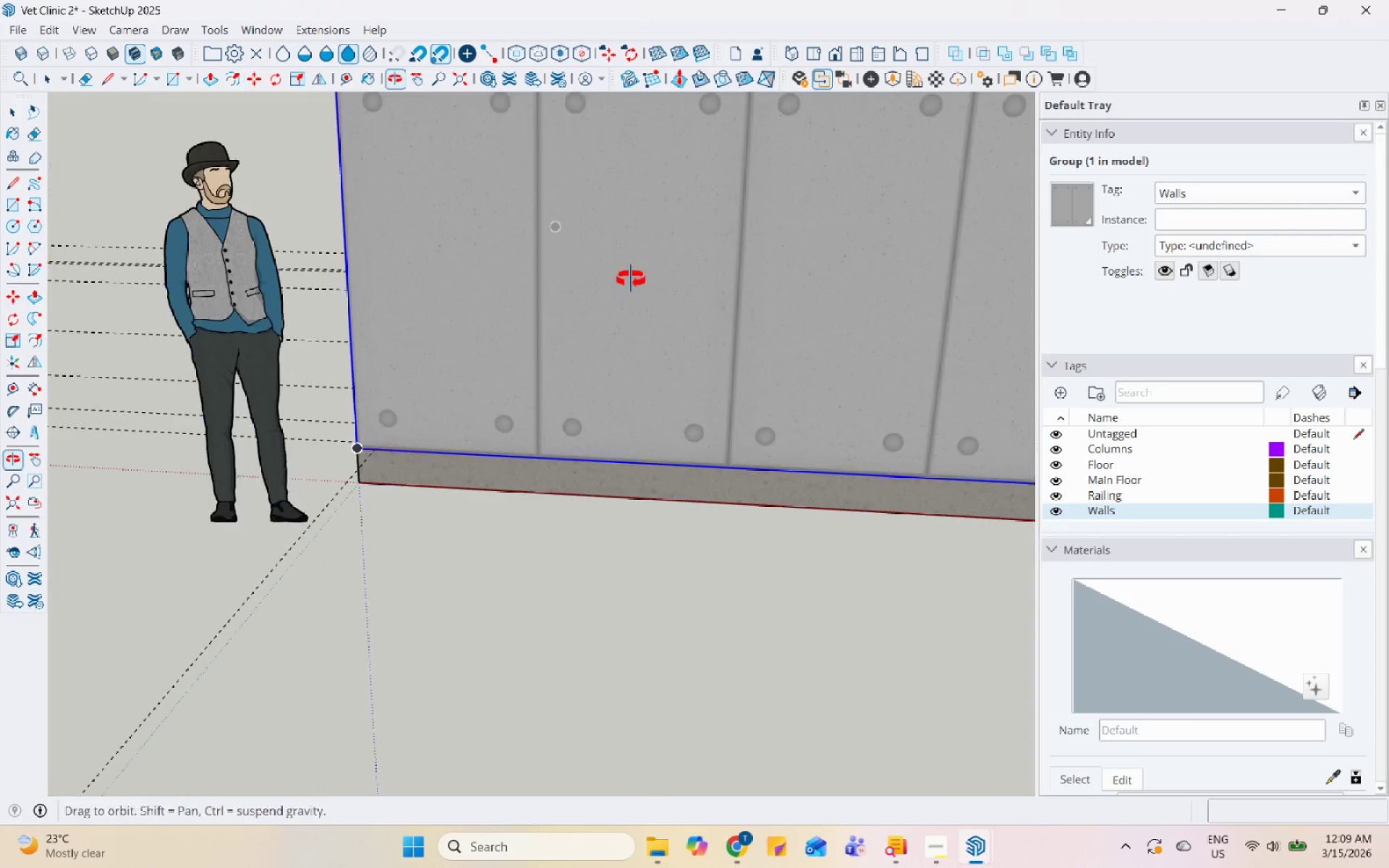 
scroll: coordinate [331, 495], scroll_direction: up, amount: 12.0
 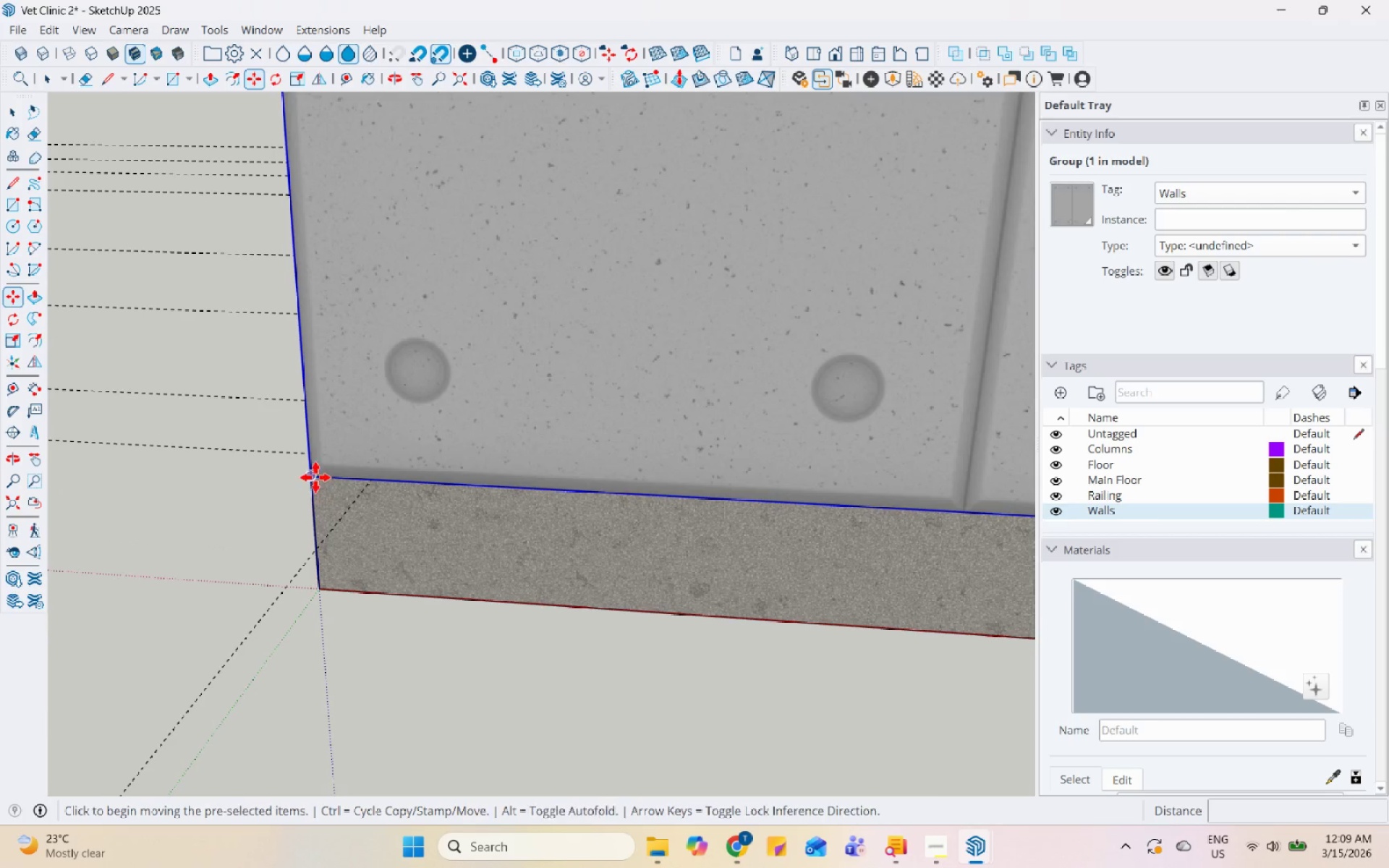 
left_click([315, 477])
 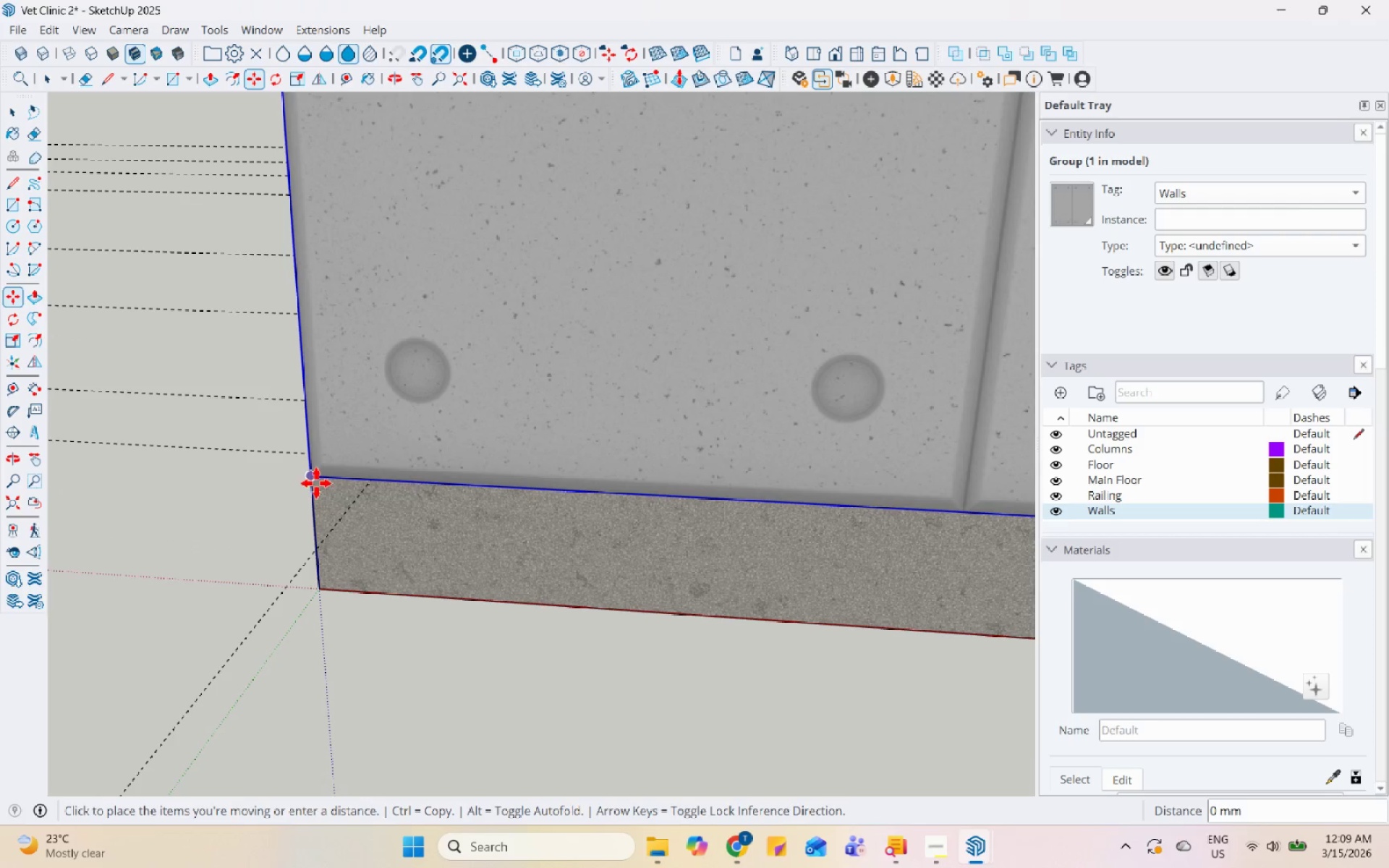 
scroll: coordinate [295, 503], scroll_direction: down, amount: 19.0
 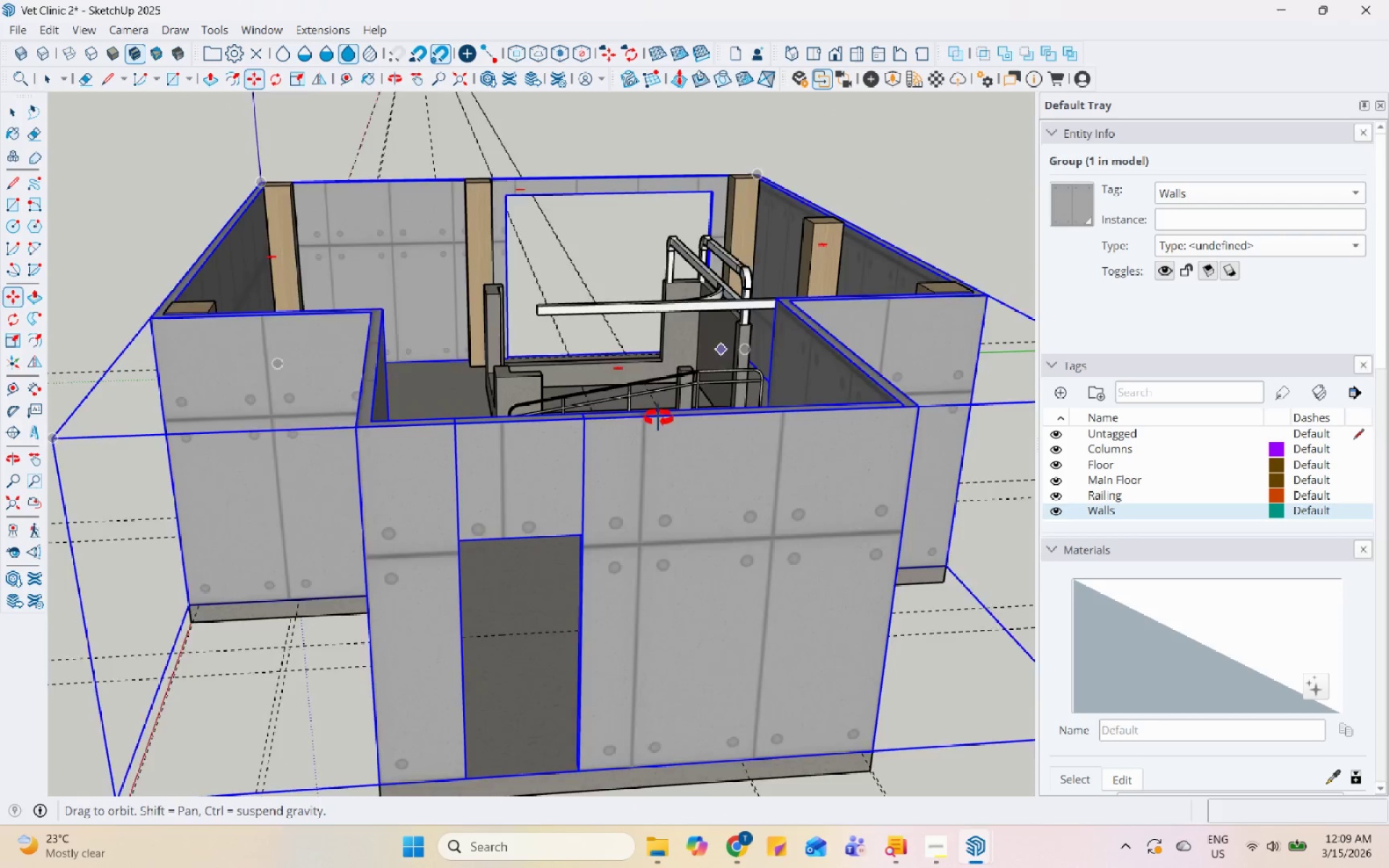 
key(Space)
 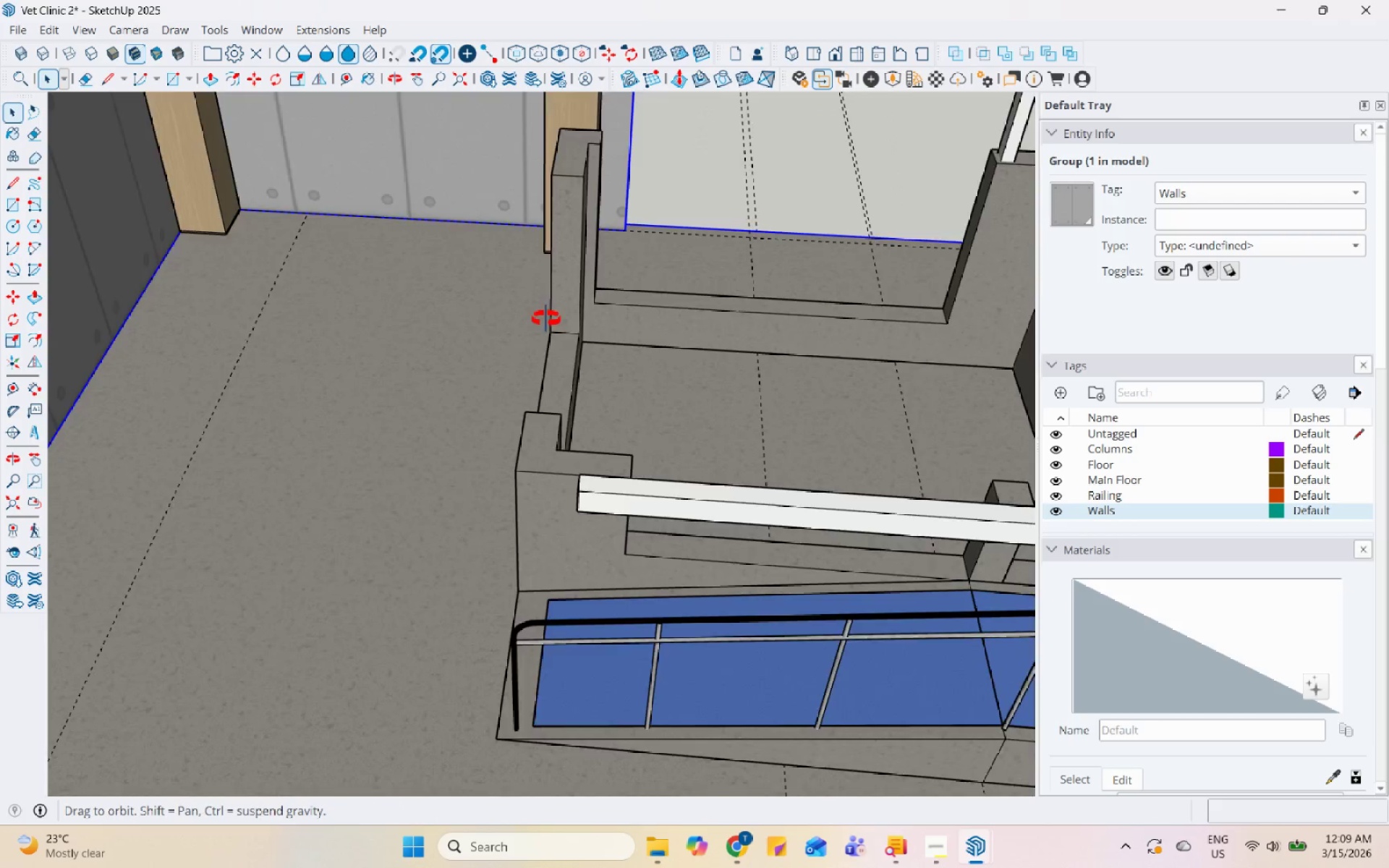 
scroll: coordinate [461, 322], scroll_direction: up, amount: 7.0
 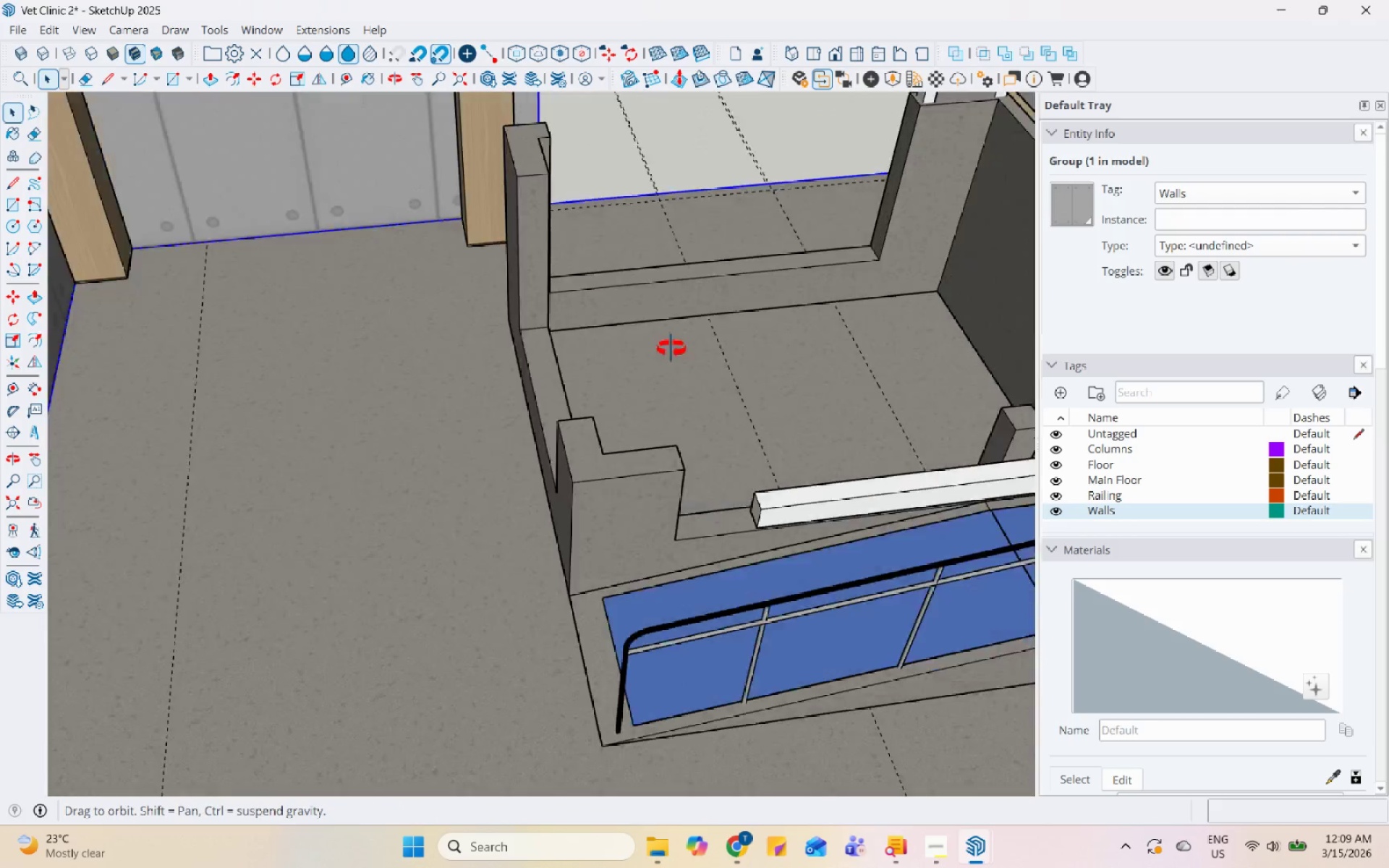 
scroll: coordinate [539, 454], scroll_direction: down, amount: 6.0
 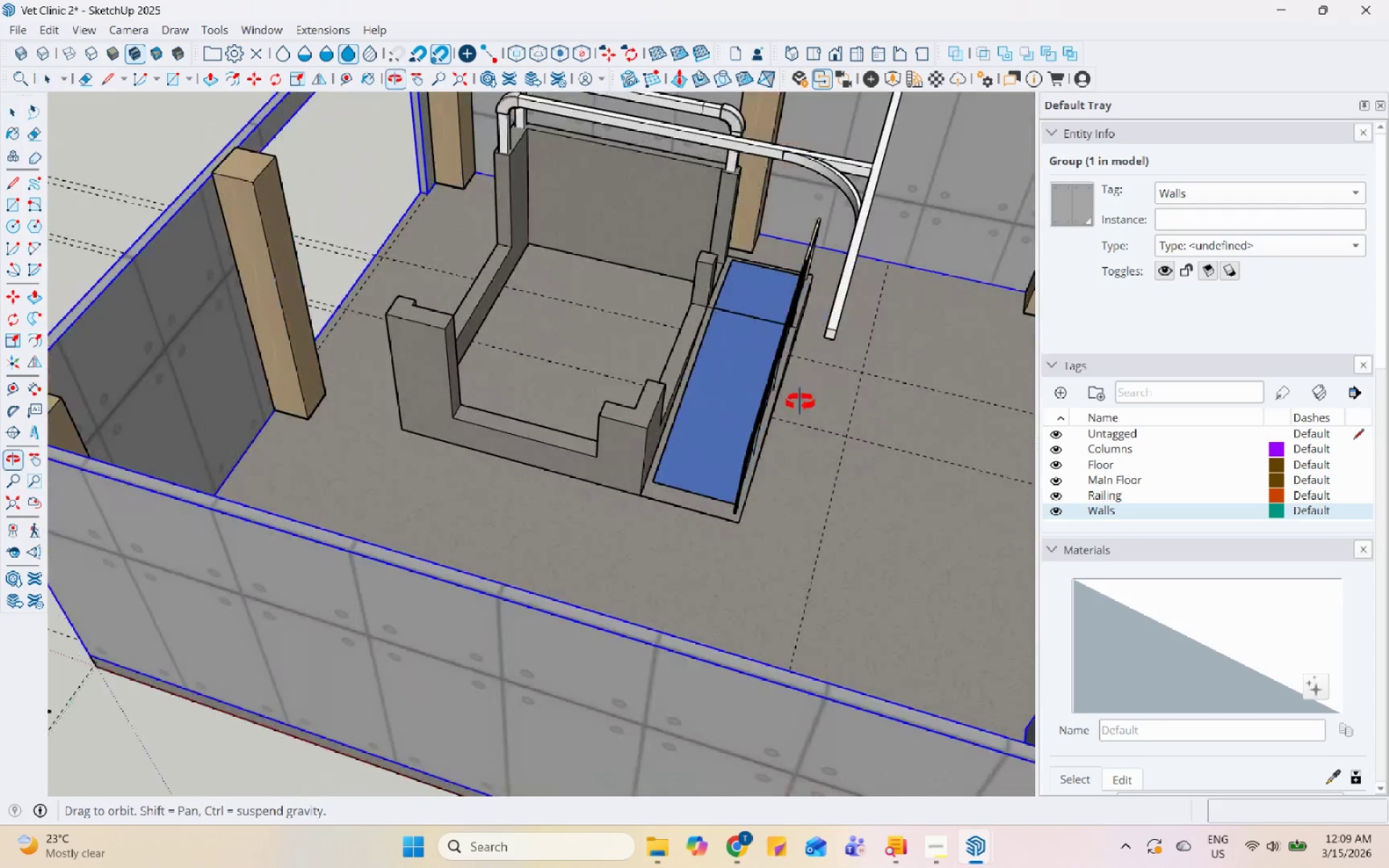 
scroll: coordinate [546, 386], scroll_direction: none, amount: 0.0
 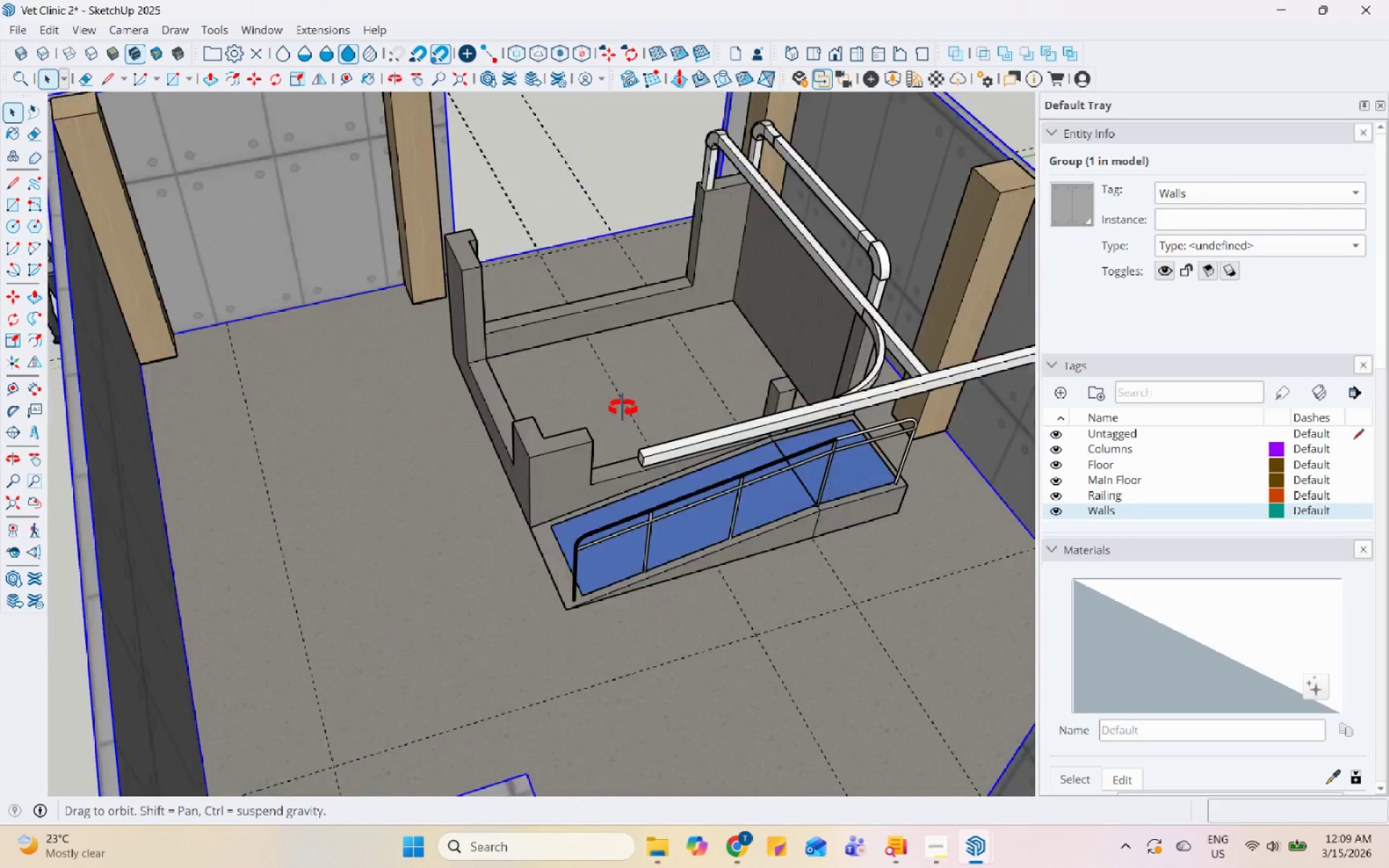 
scroll: coordinate [614, 392], scroll_direction: down, amount: 4.0
 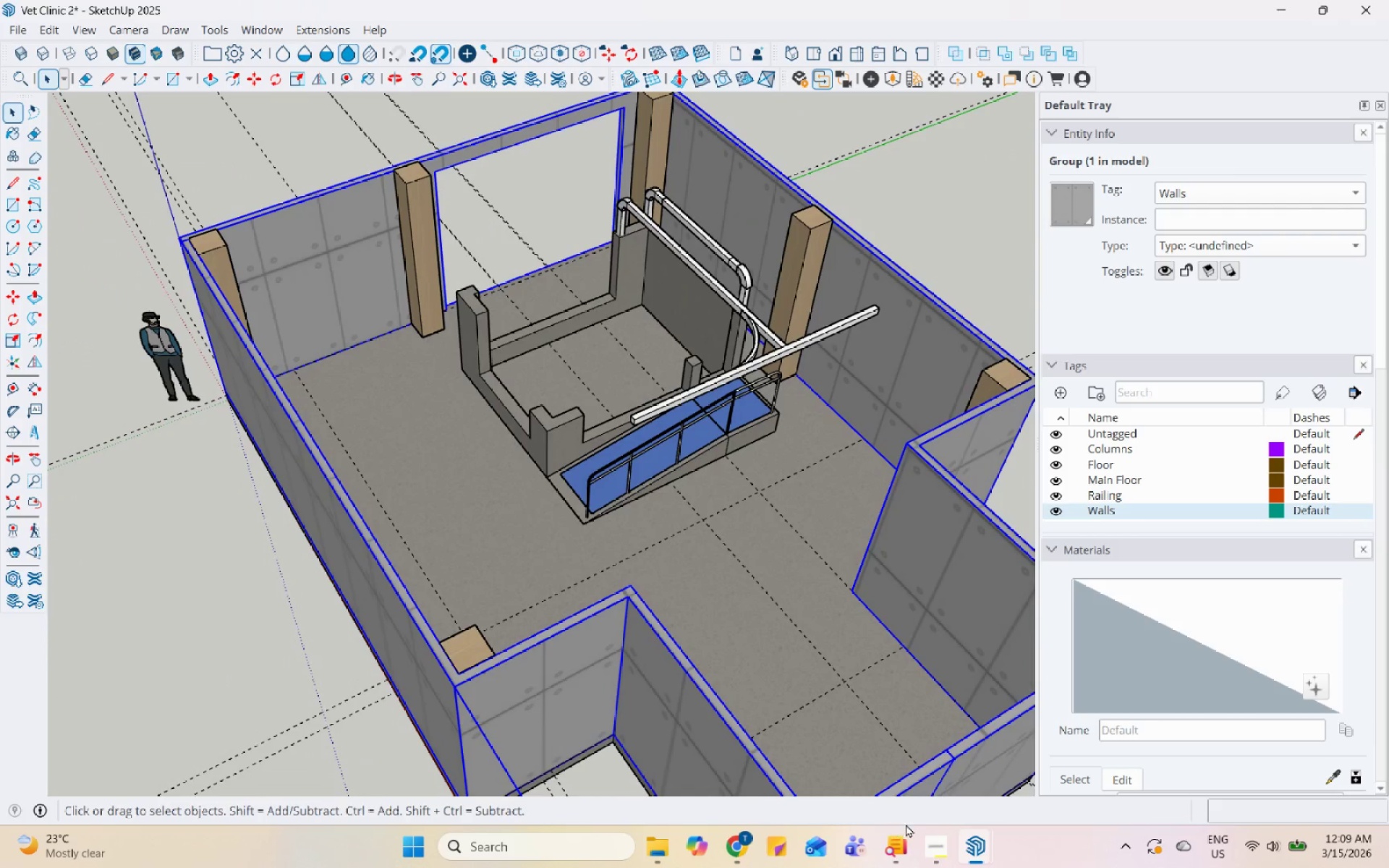 
left_click([927, 841])